 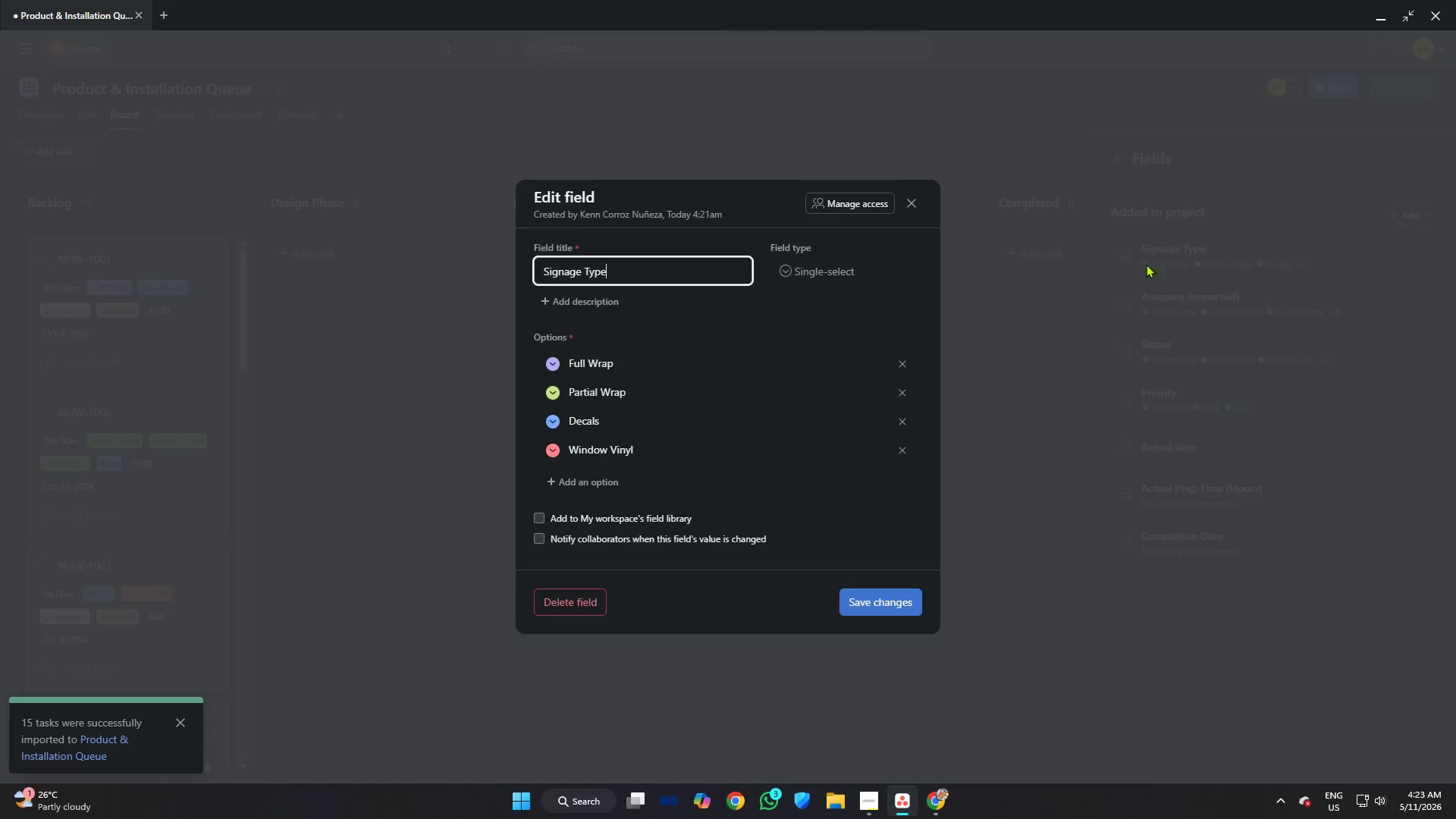 
left_click([554, 360])
 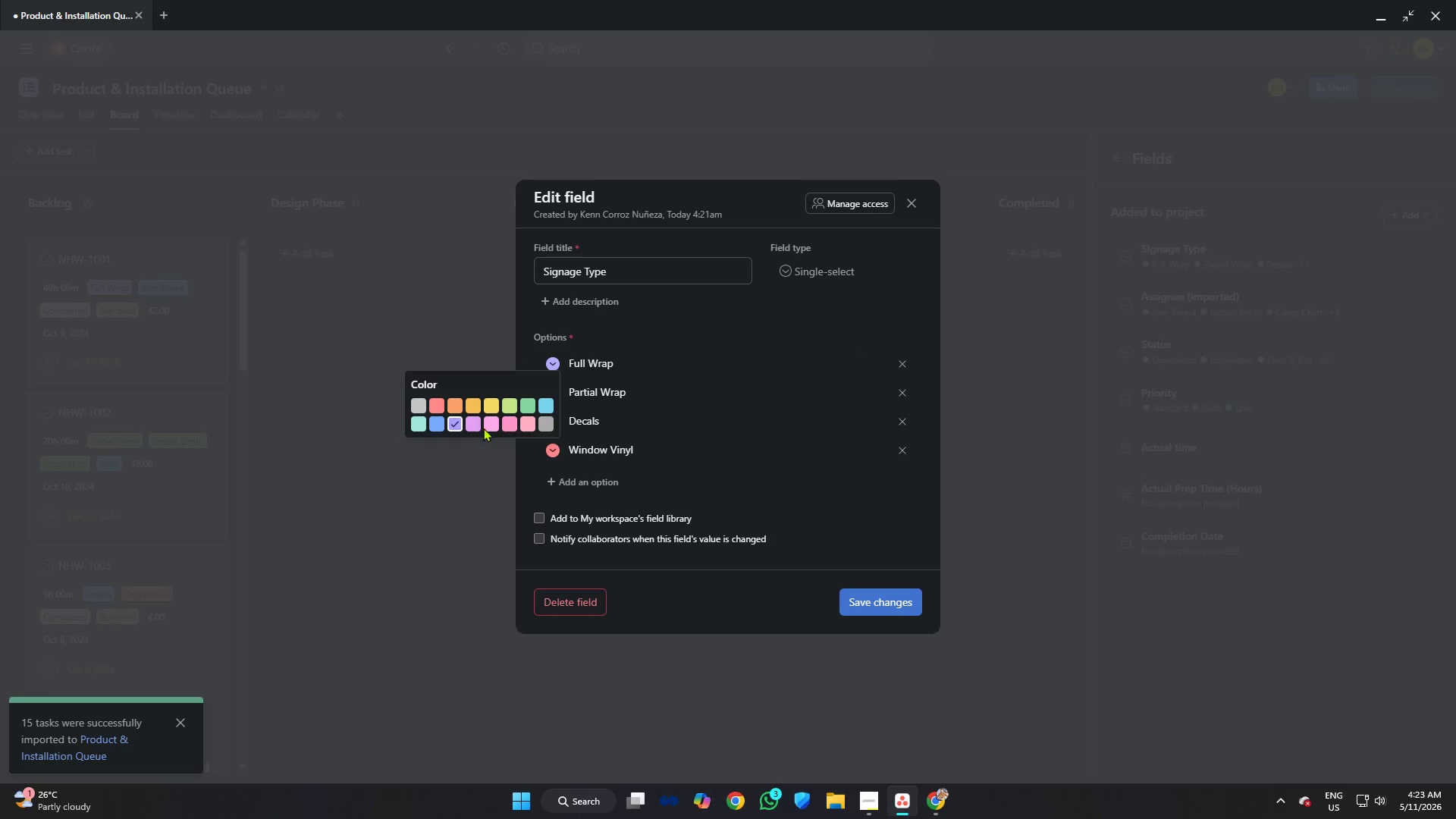 
left_click([488, 425])
 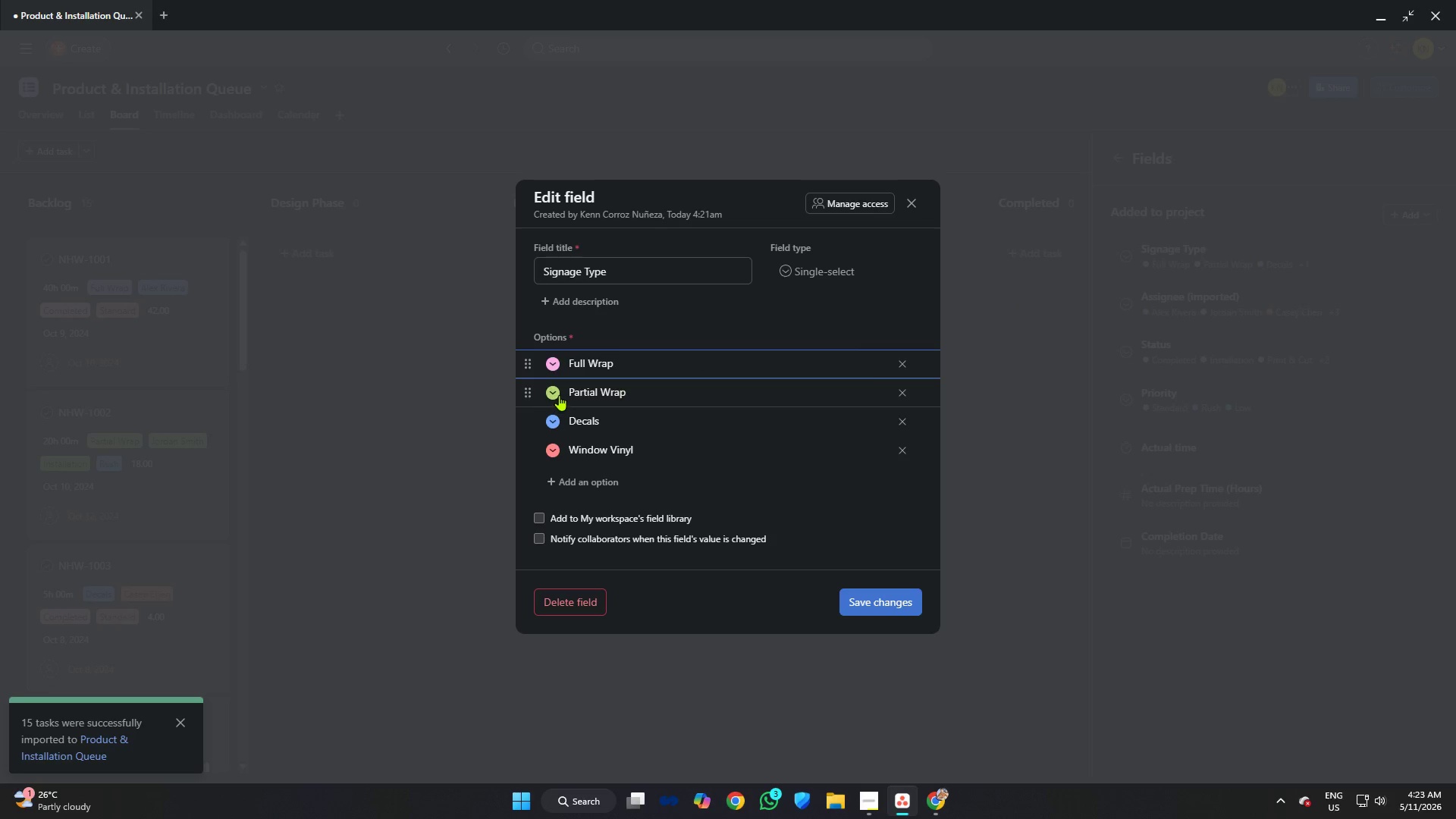 
left_click([554, 393])
 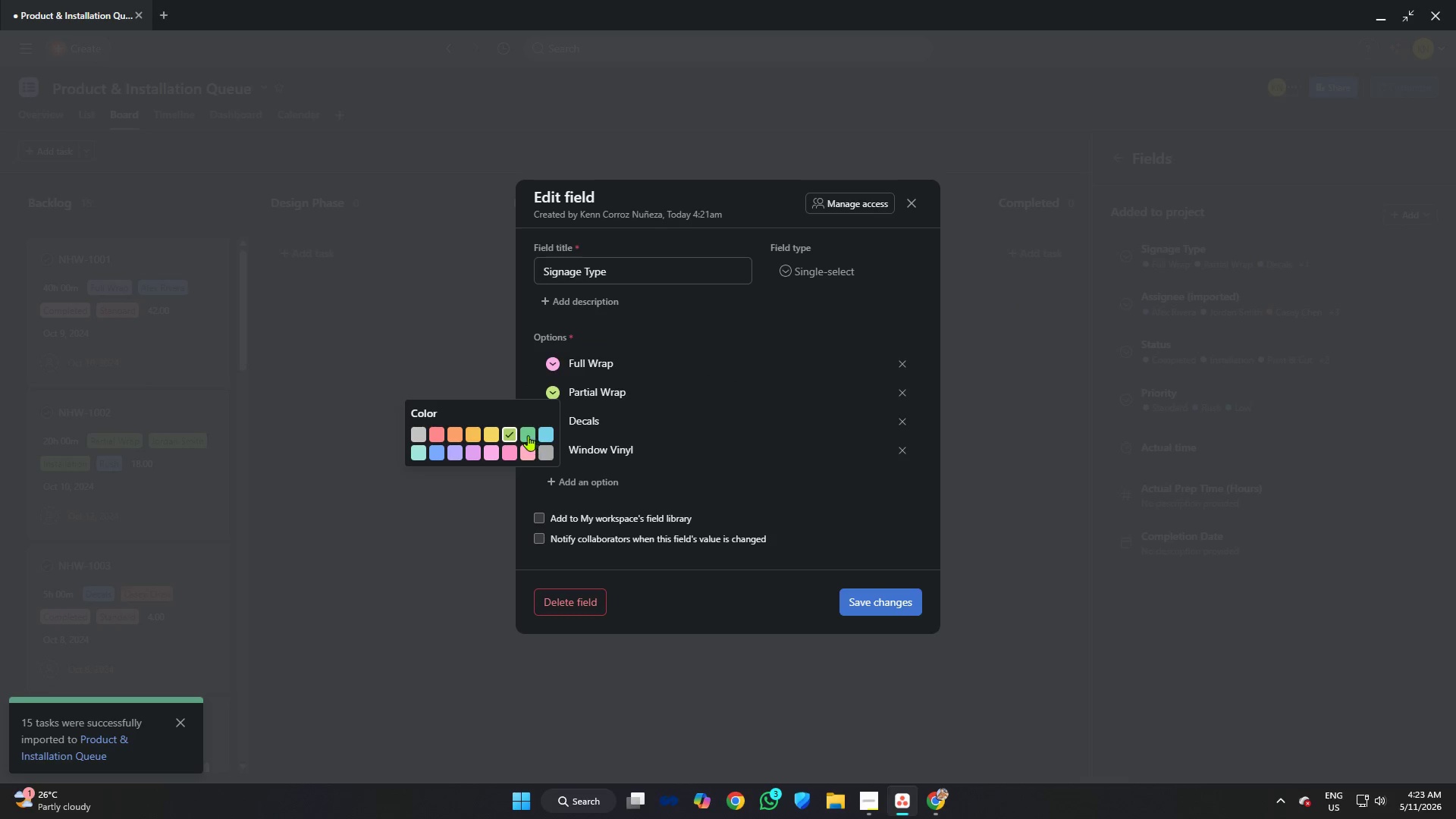 
left_click([514, 431])
 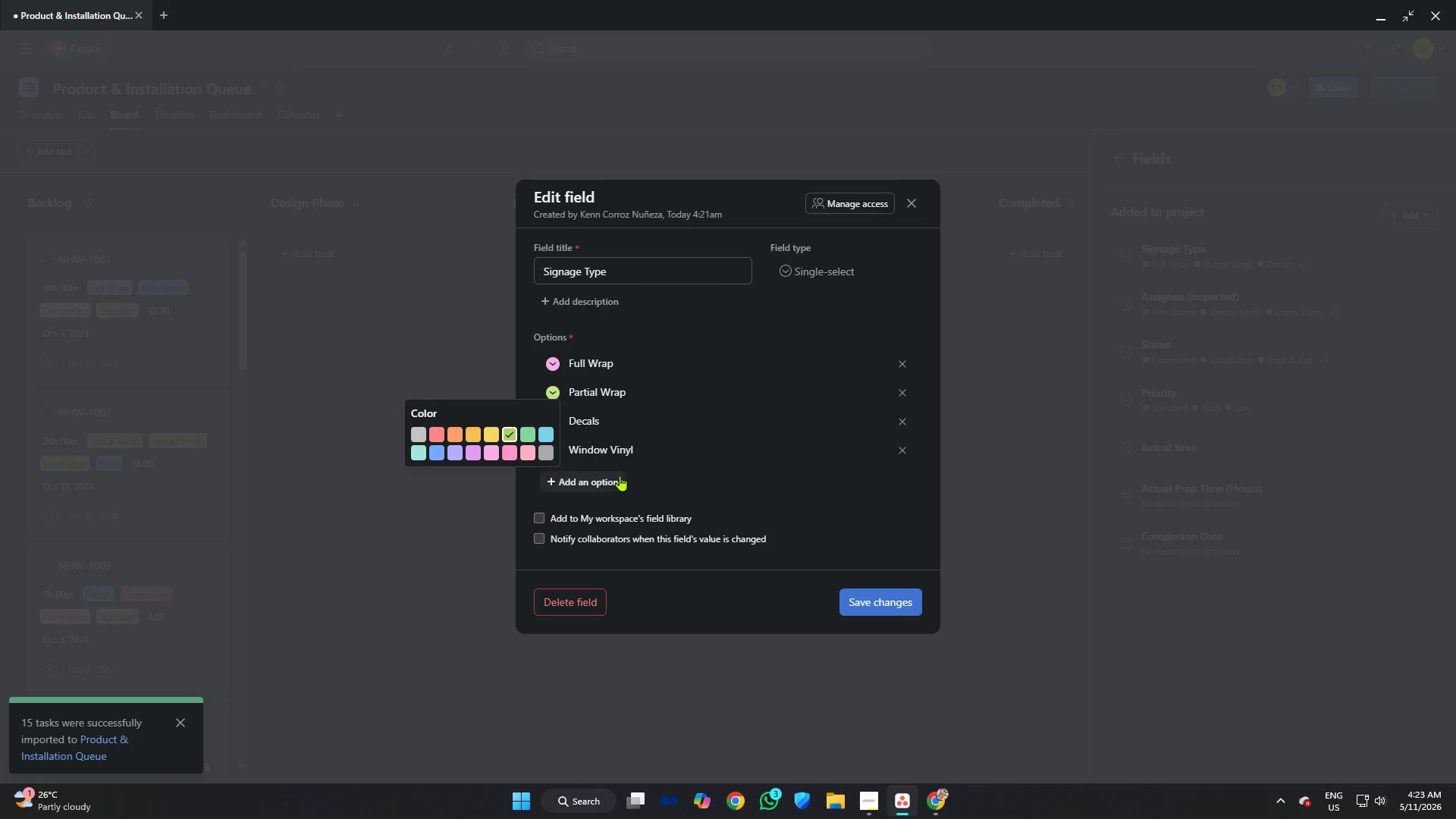 
left_click([632, 456])
 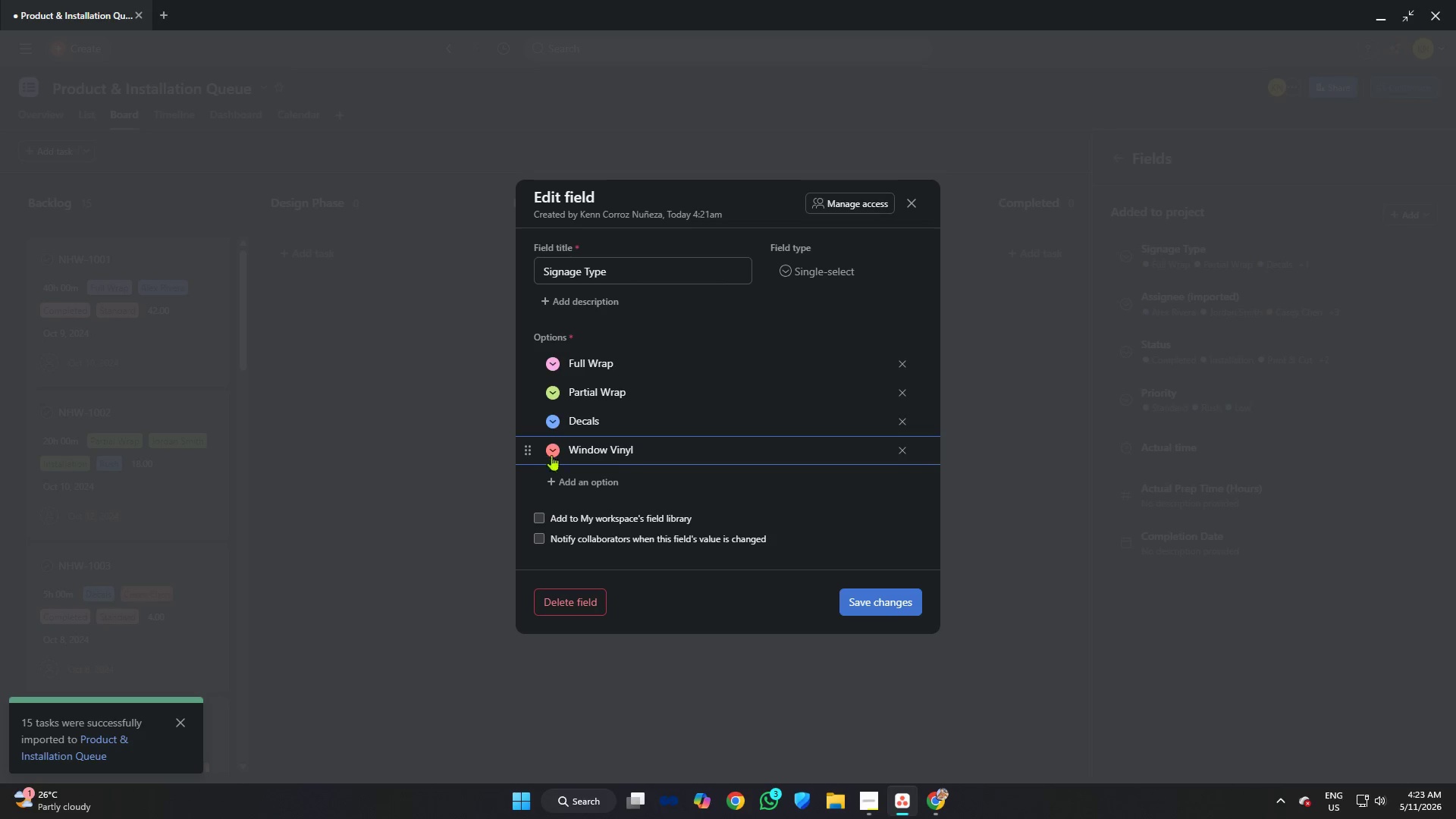 
left_click([553, 447])
 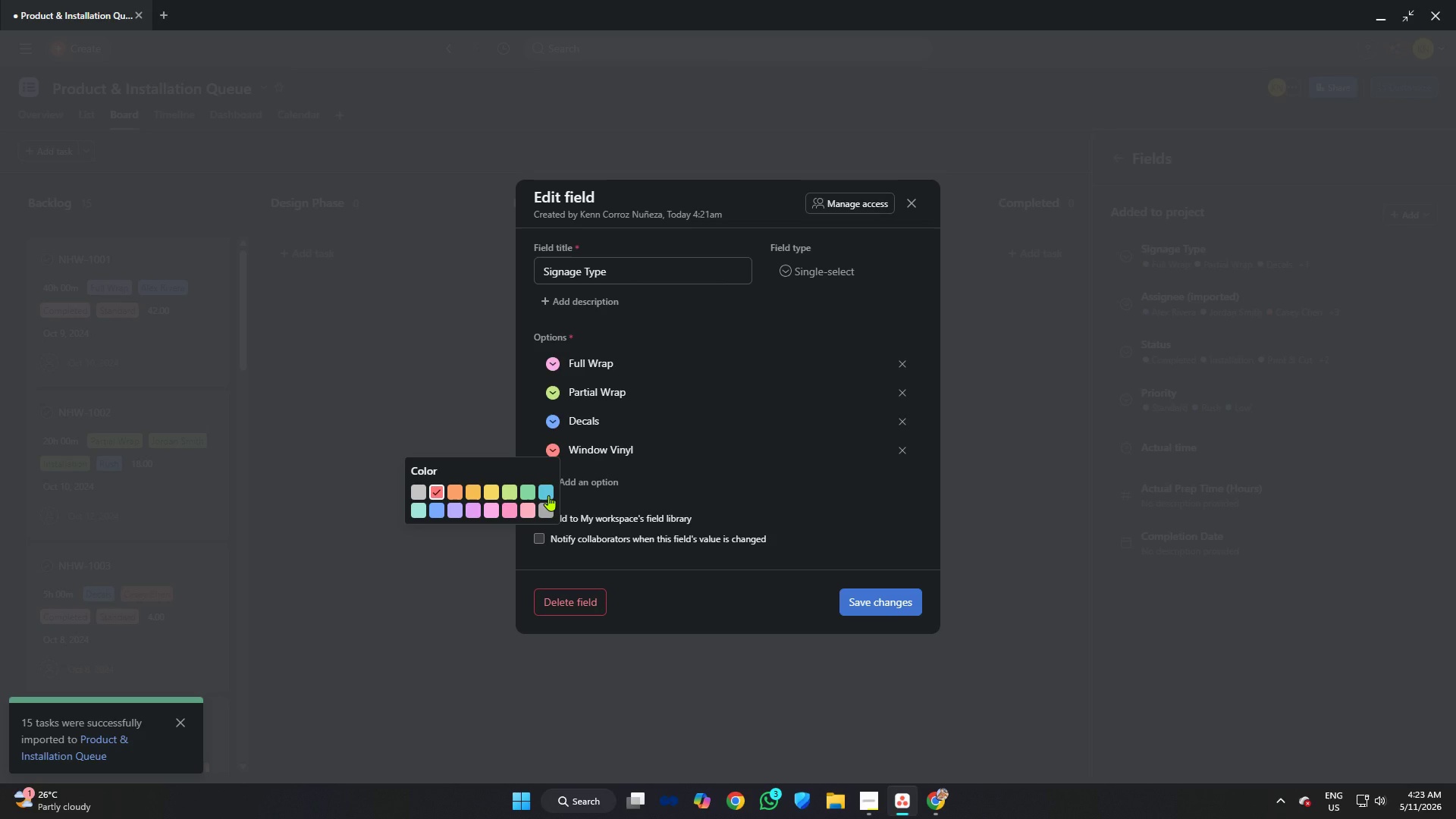 
left_click([548, 495])
 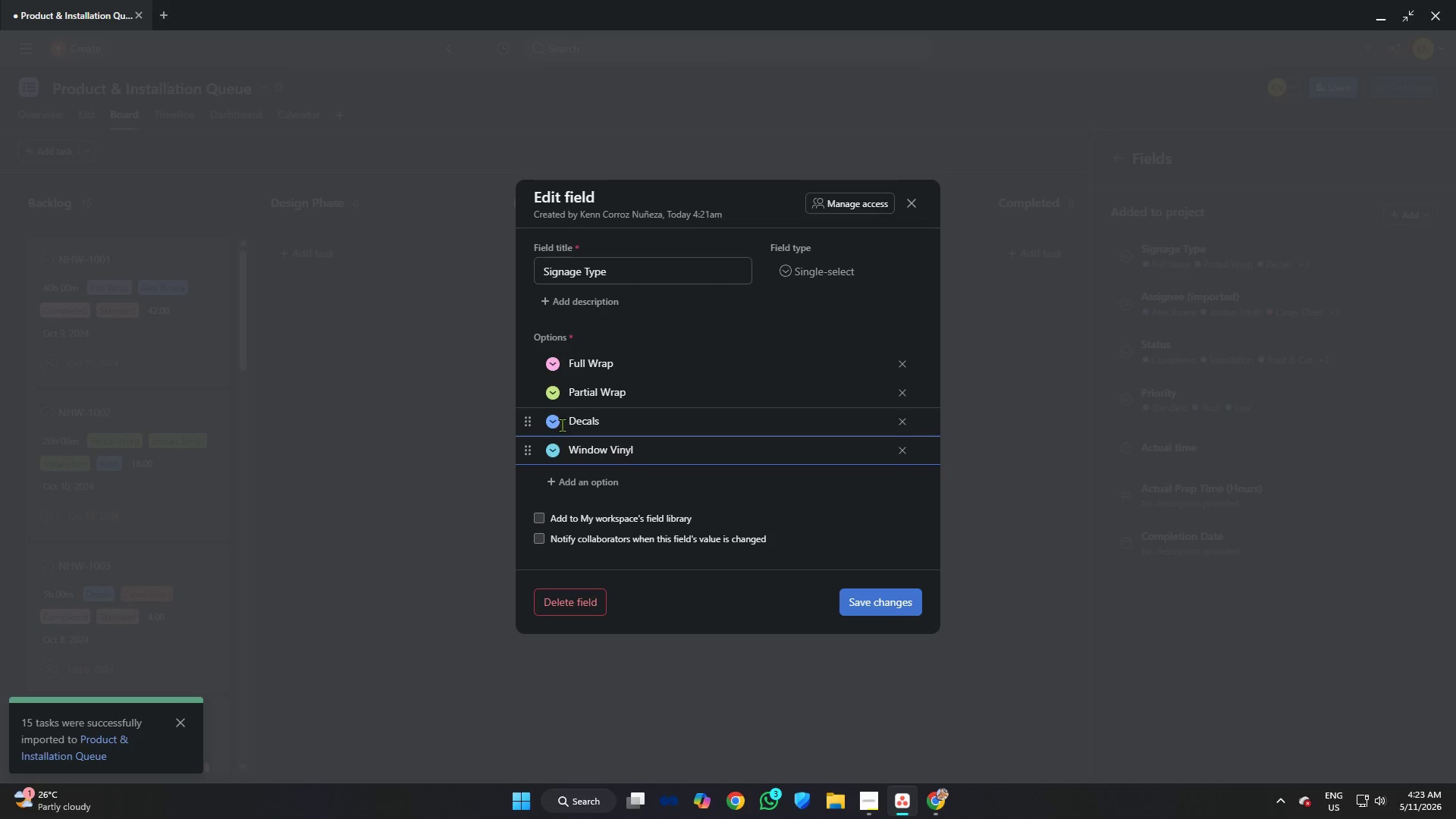 
left_click([552, 422])
 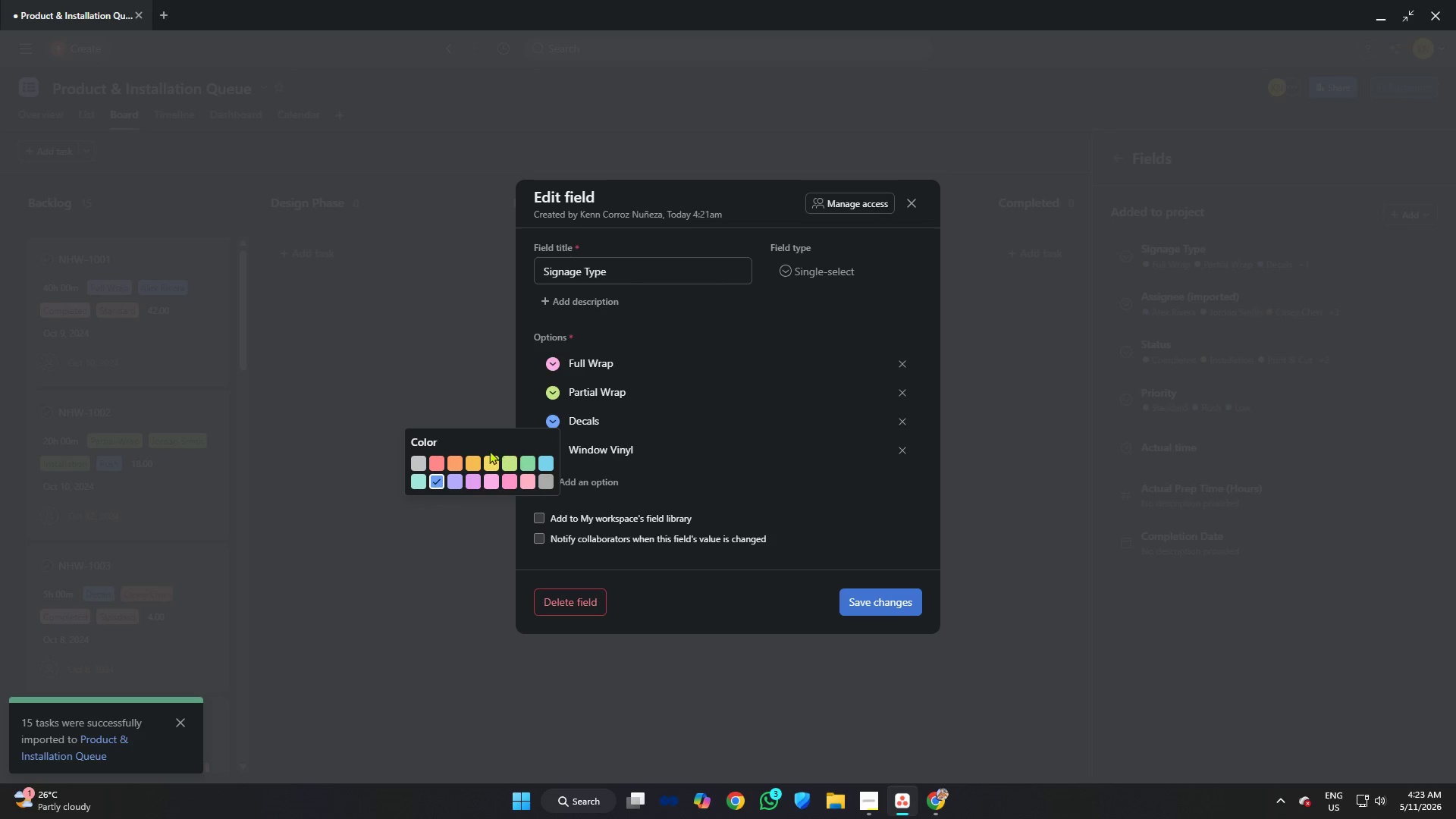 
left_click([458, 466])
 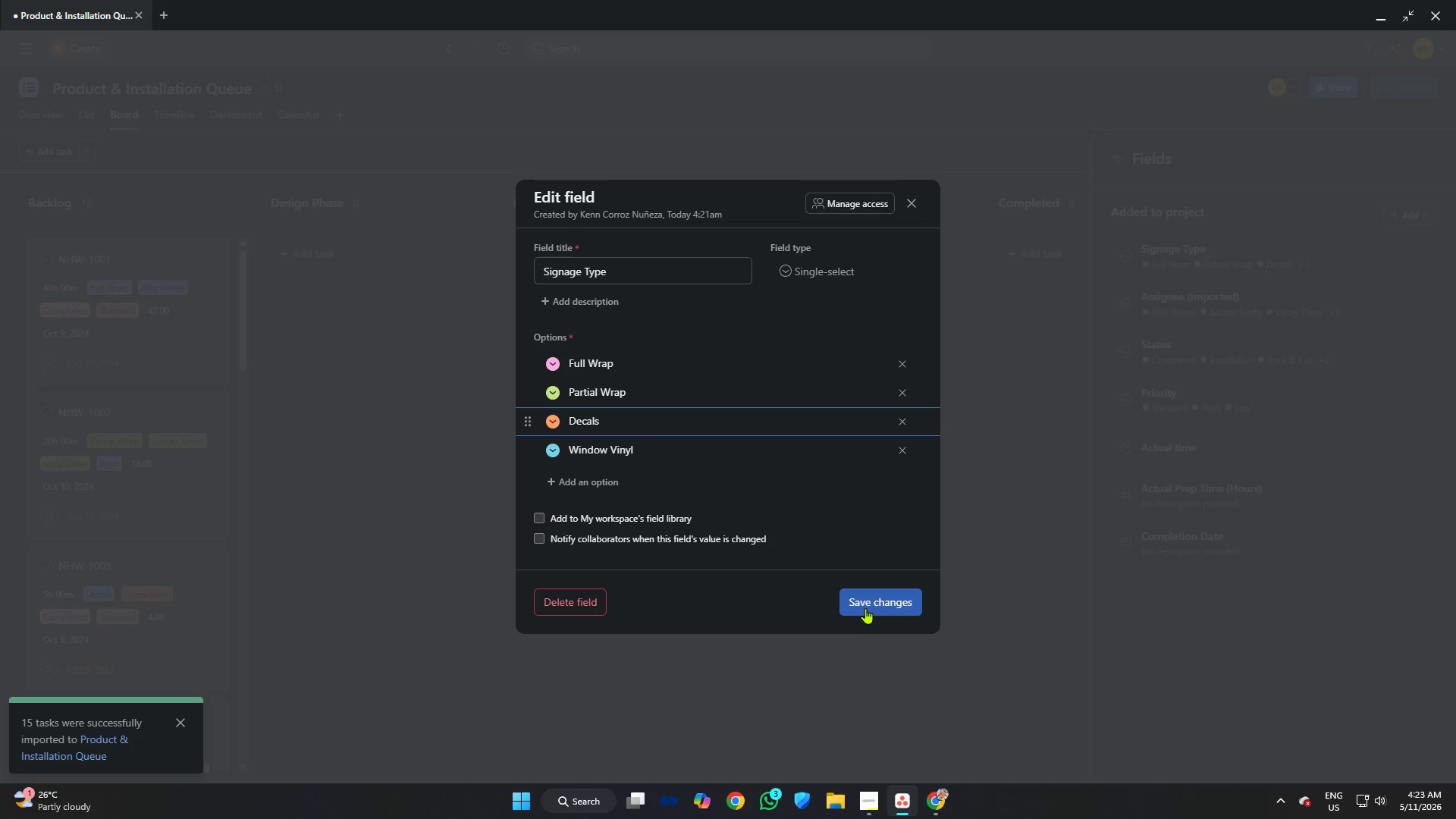 
left_click([865, 607])
 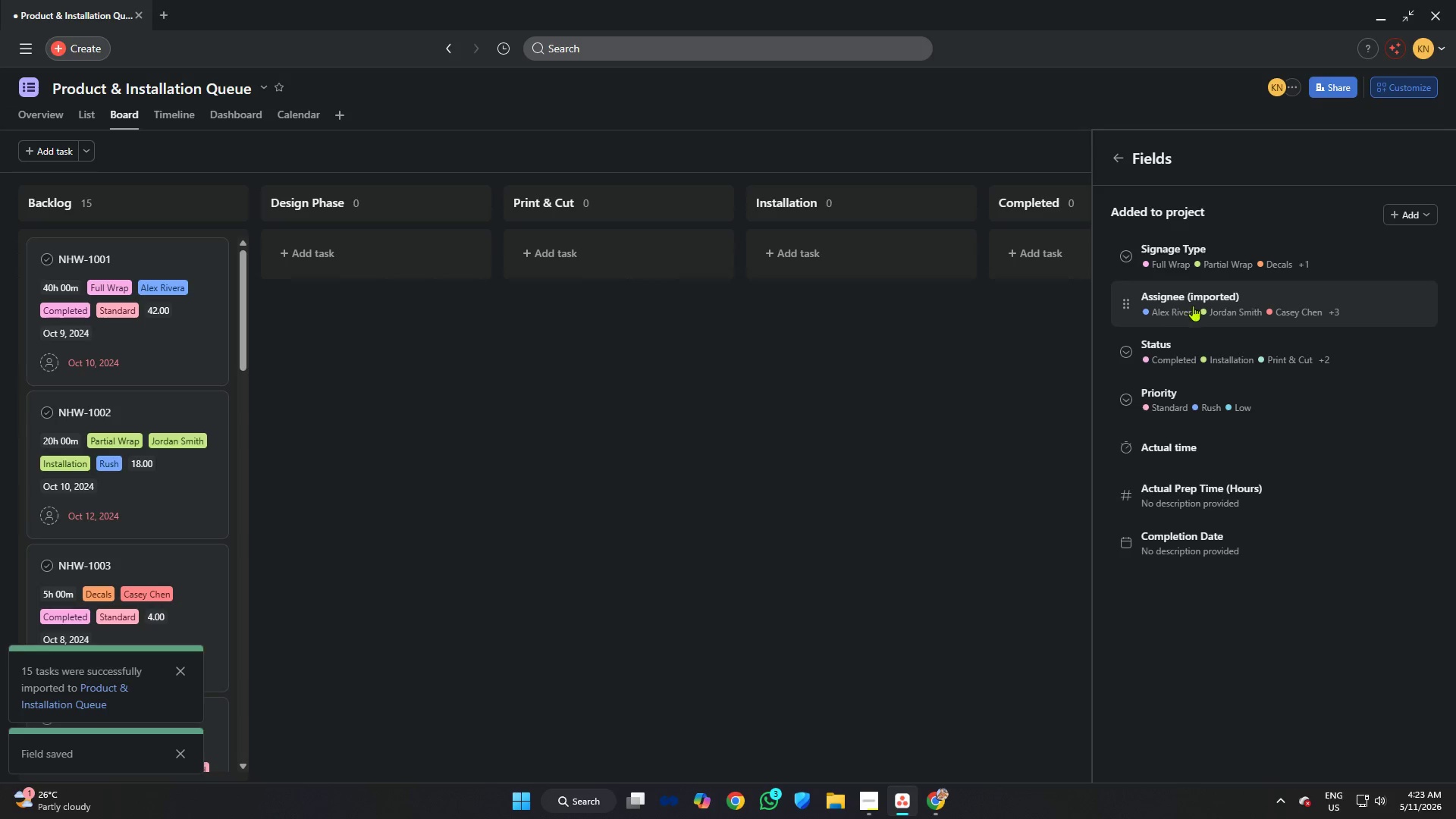 
left_click([1194, 306])
 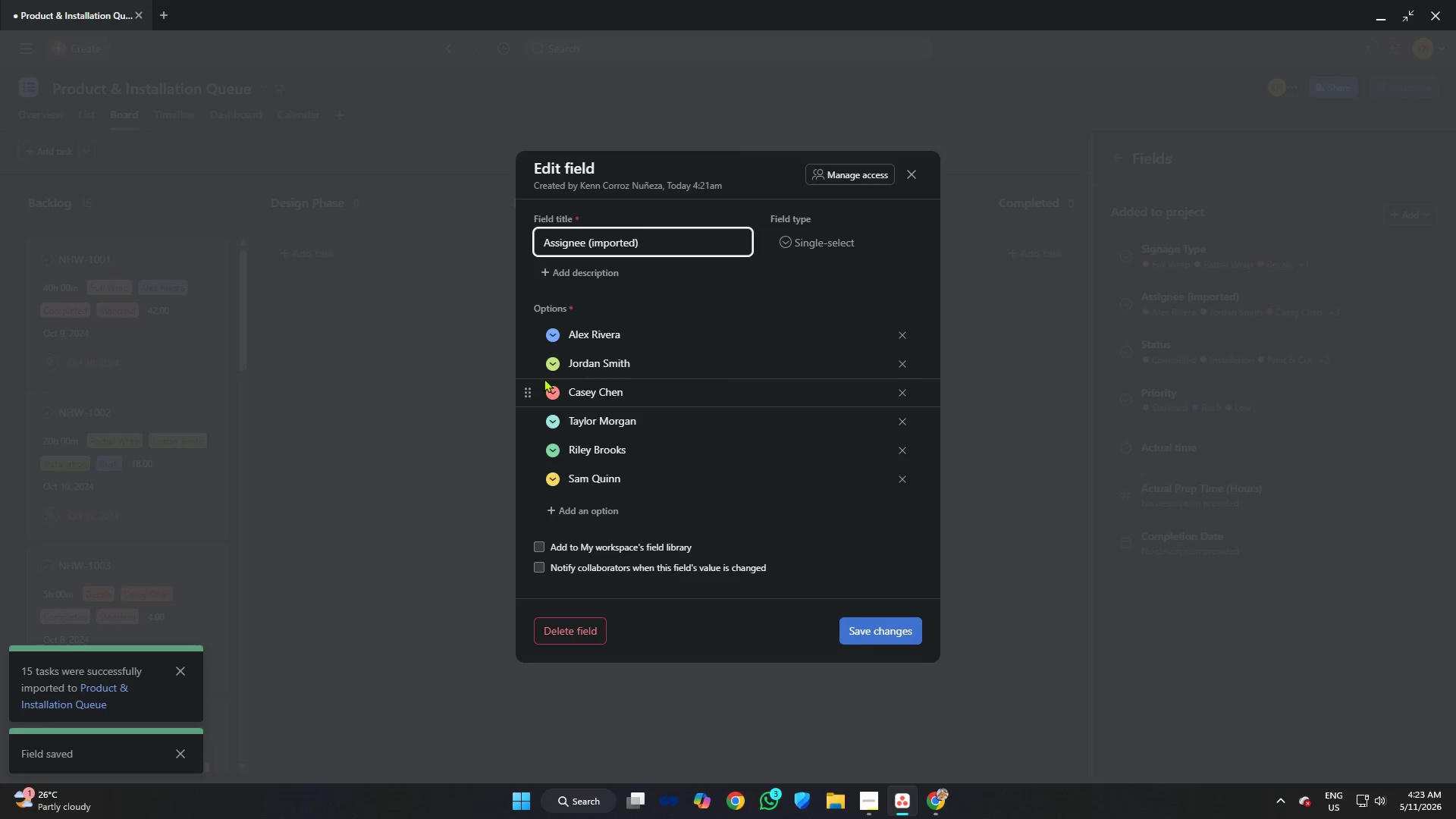 
scroll: coordinate [609, 397], scroll_direction: down, amount: 5.0
 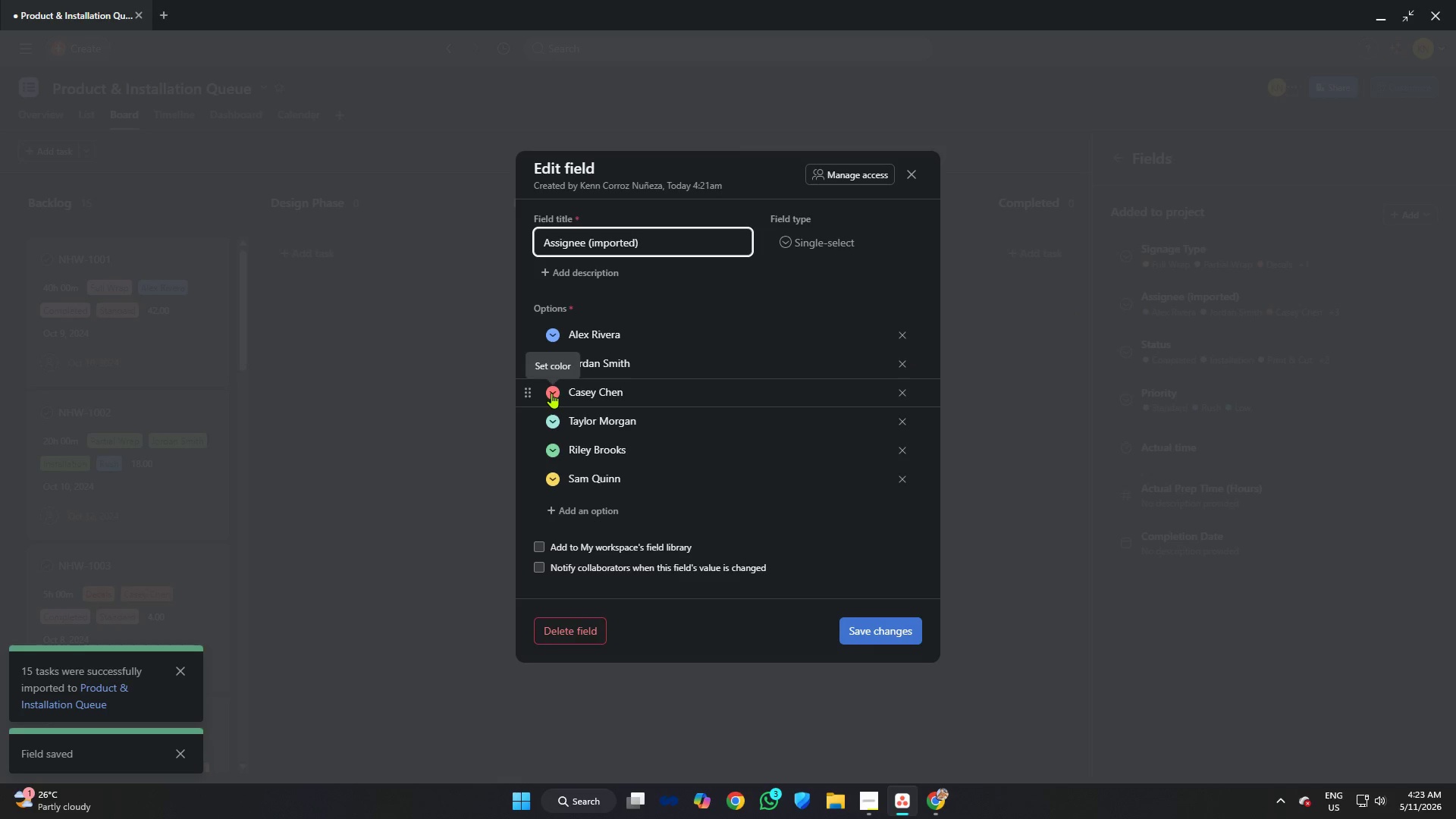 
left_click([552, 393])
 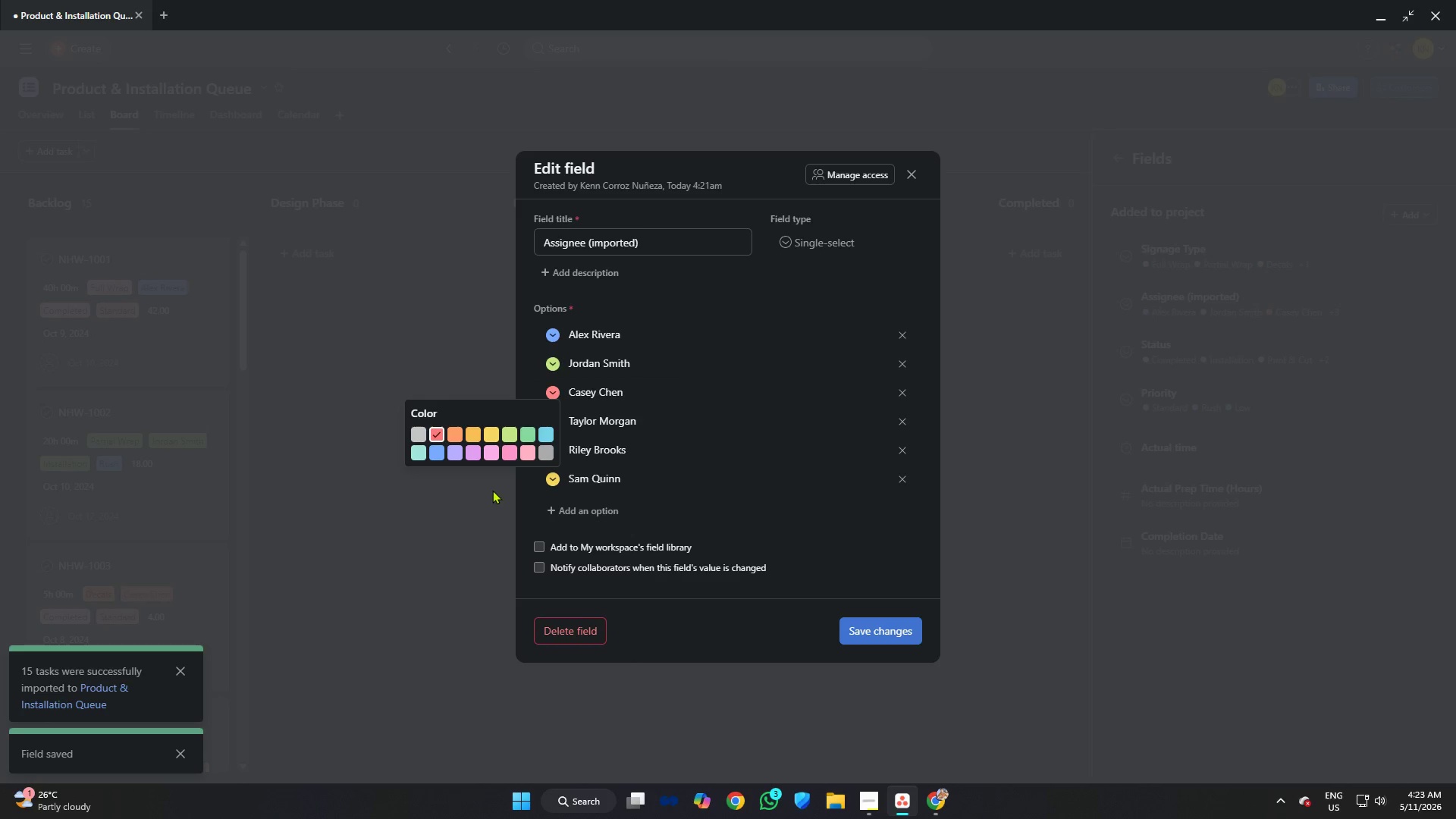 
left_click([614, 455])
 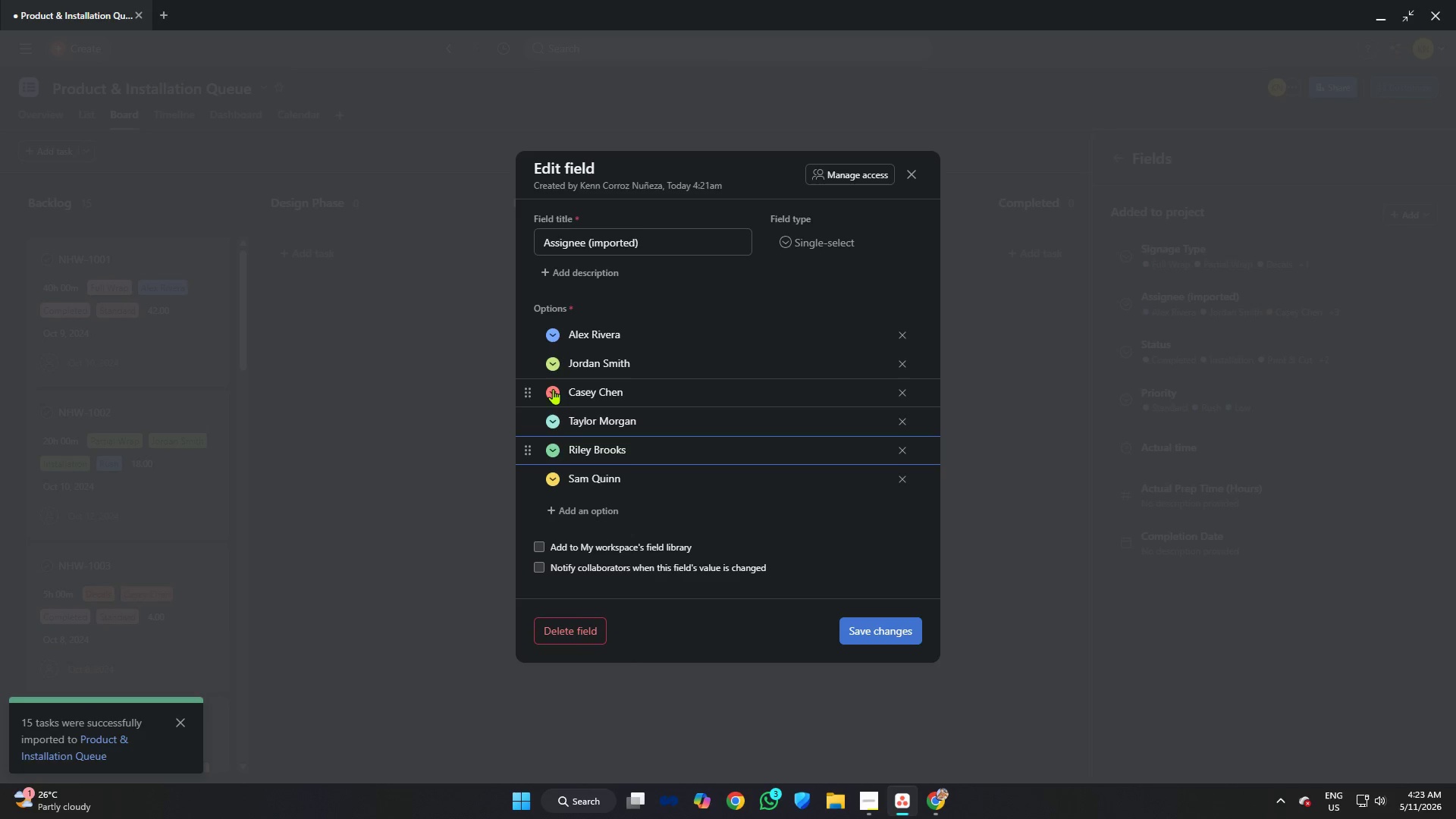 
left_click([554, 388])
 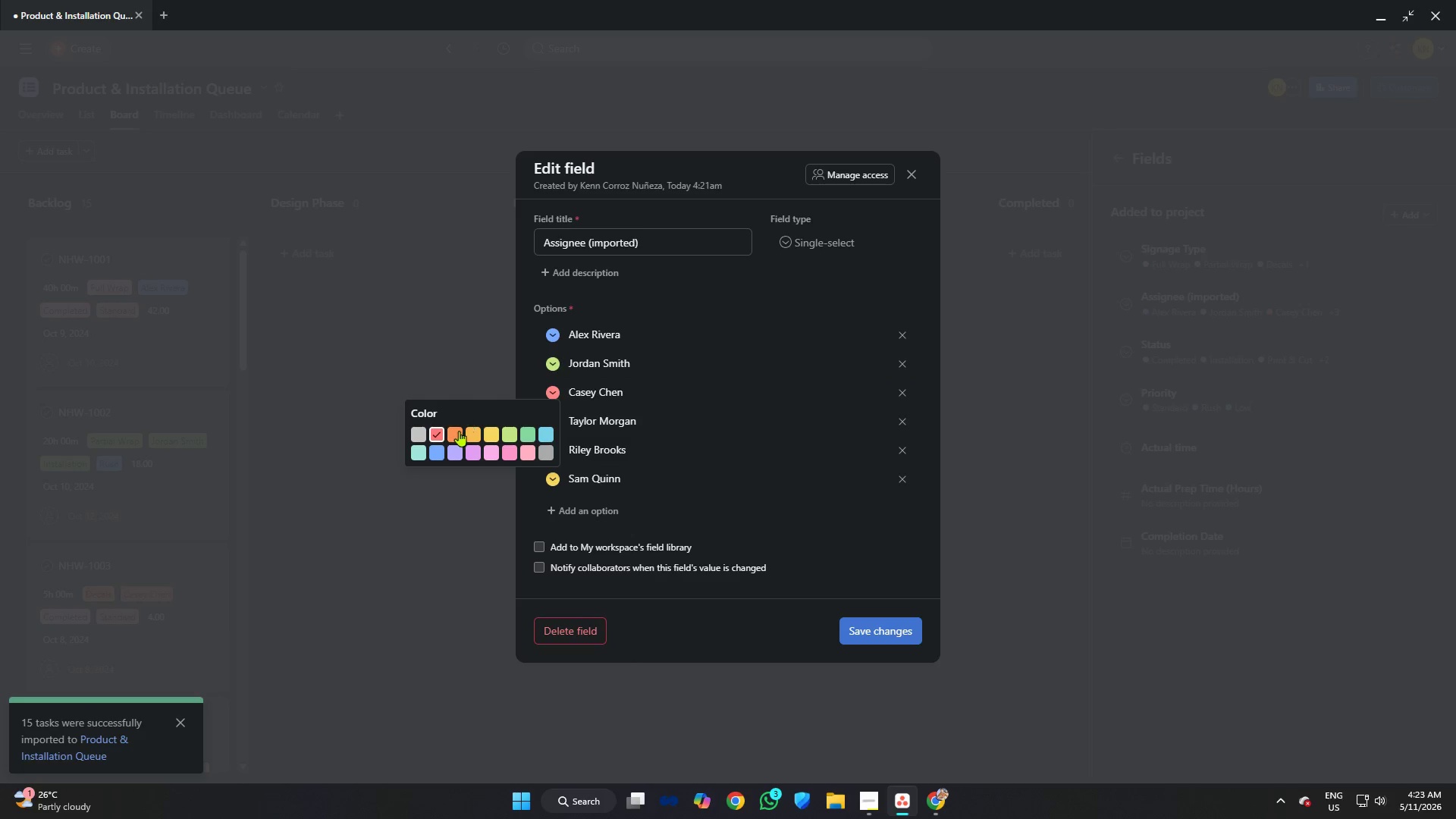 
left_click([459, 431])
 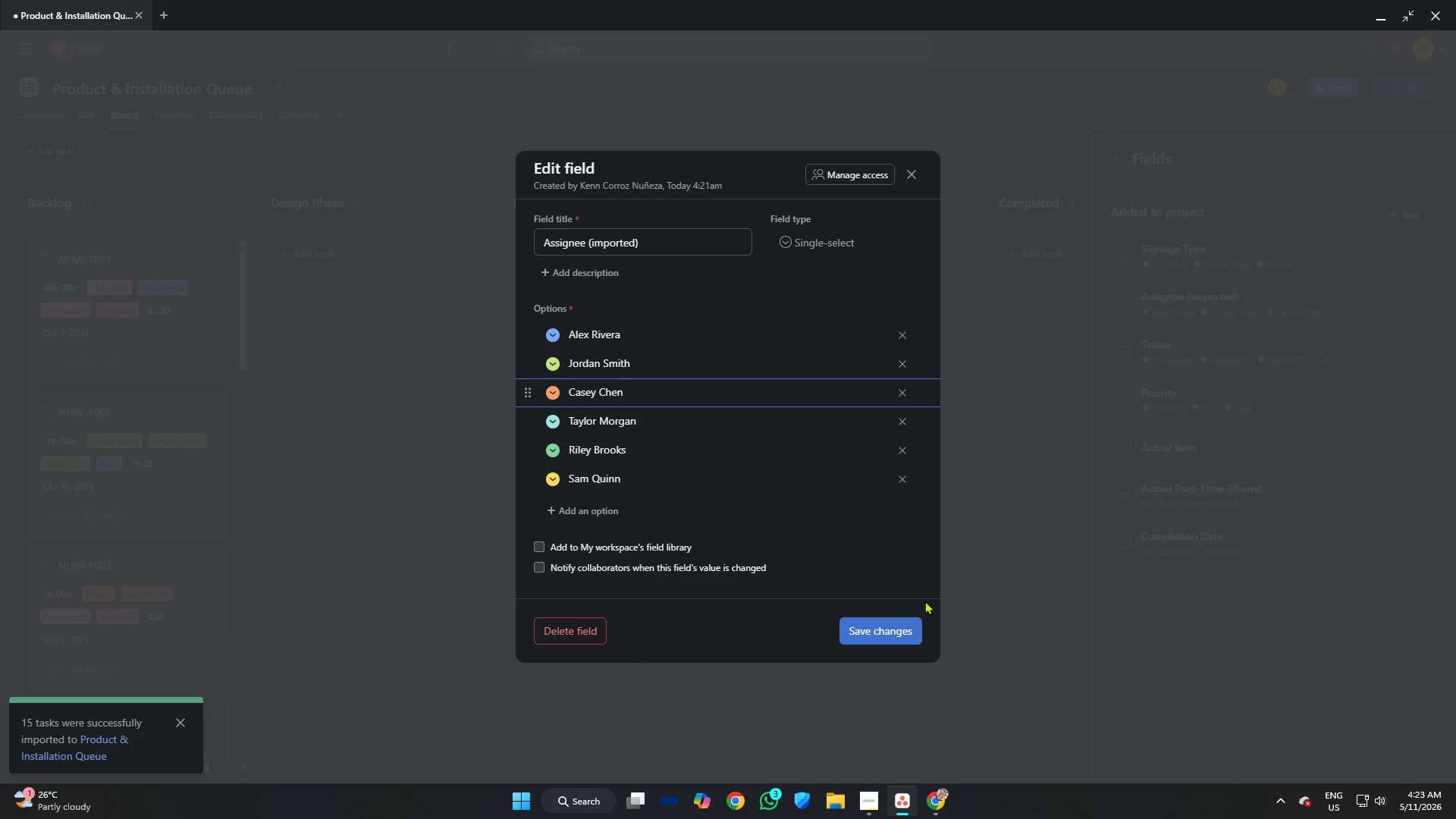 
left_click([896, 632])
 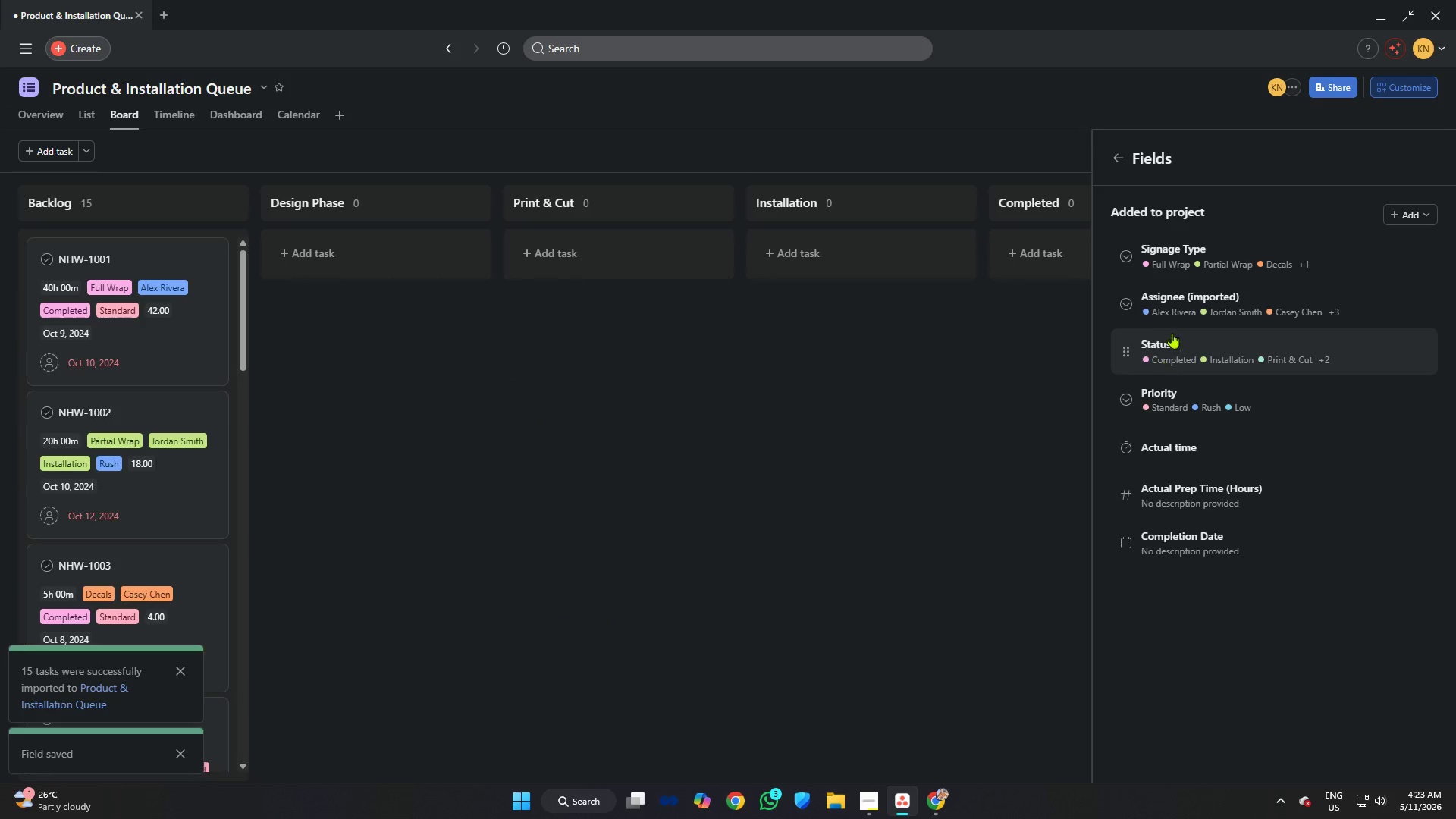 
left_click([1185, 318])
 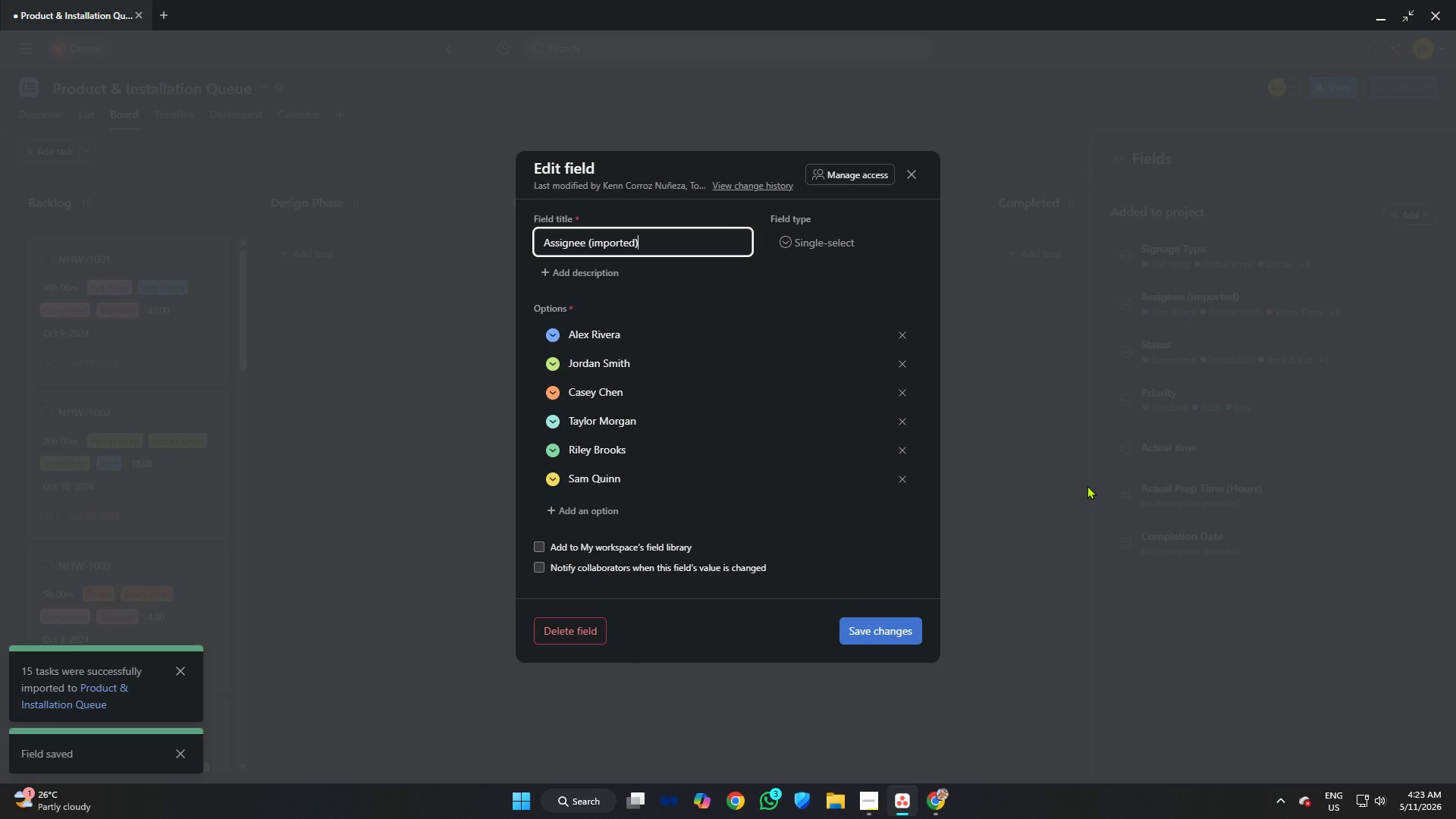 
left_click([896, 632])
 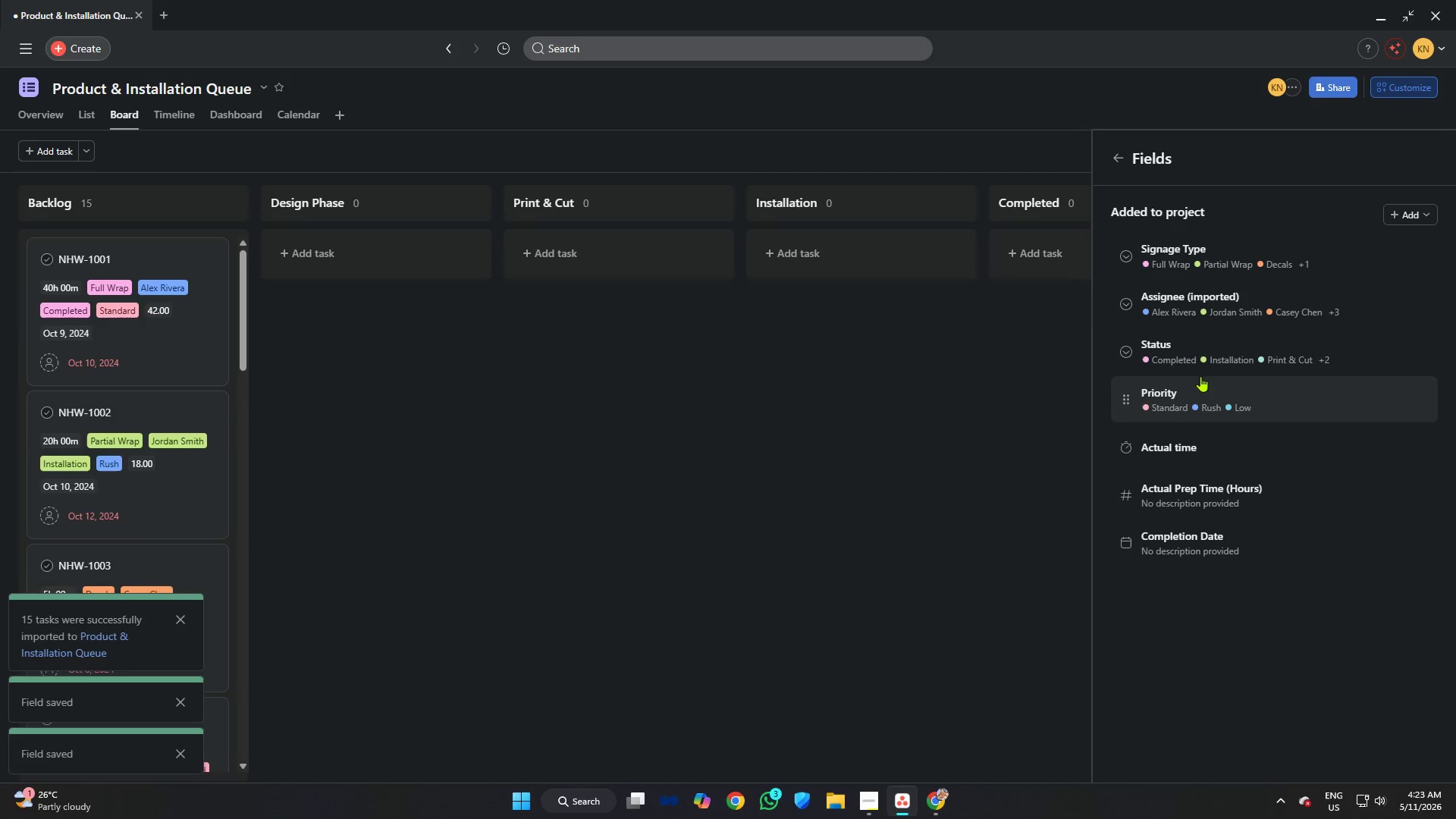 
left_click([1207, 354])
 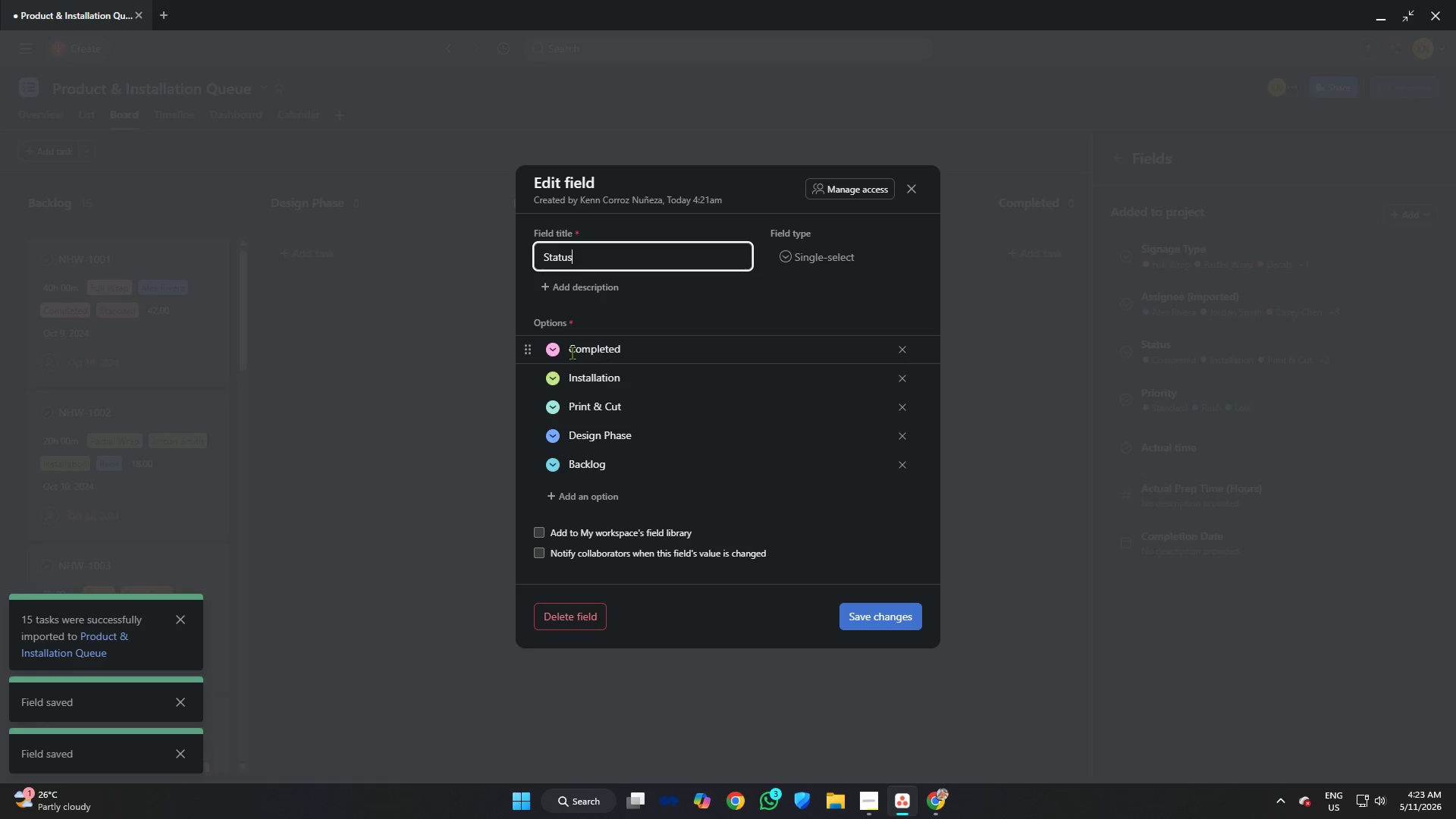 
left_click([549, 344])
 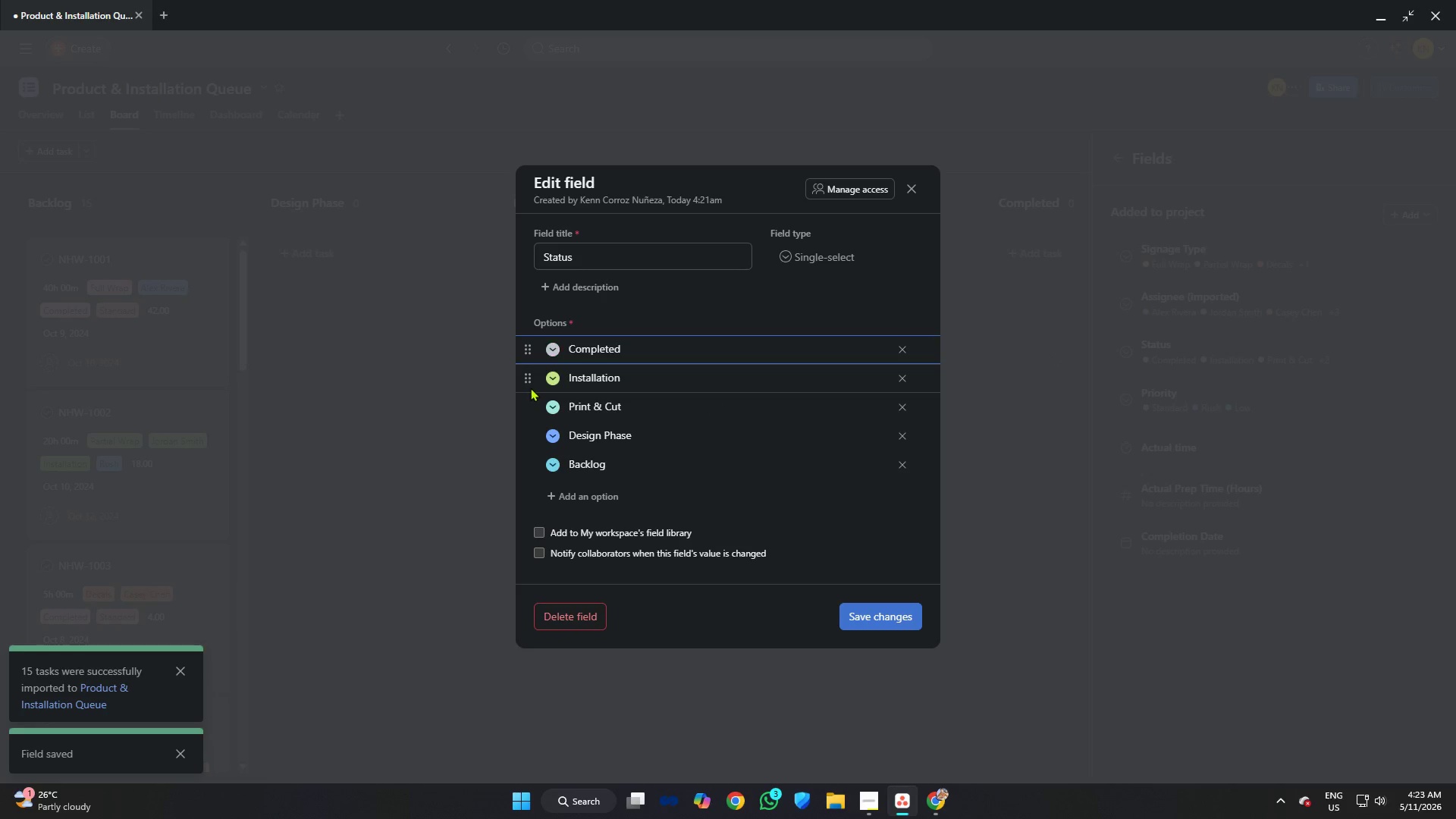 
left_click([550, 379])
 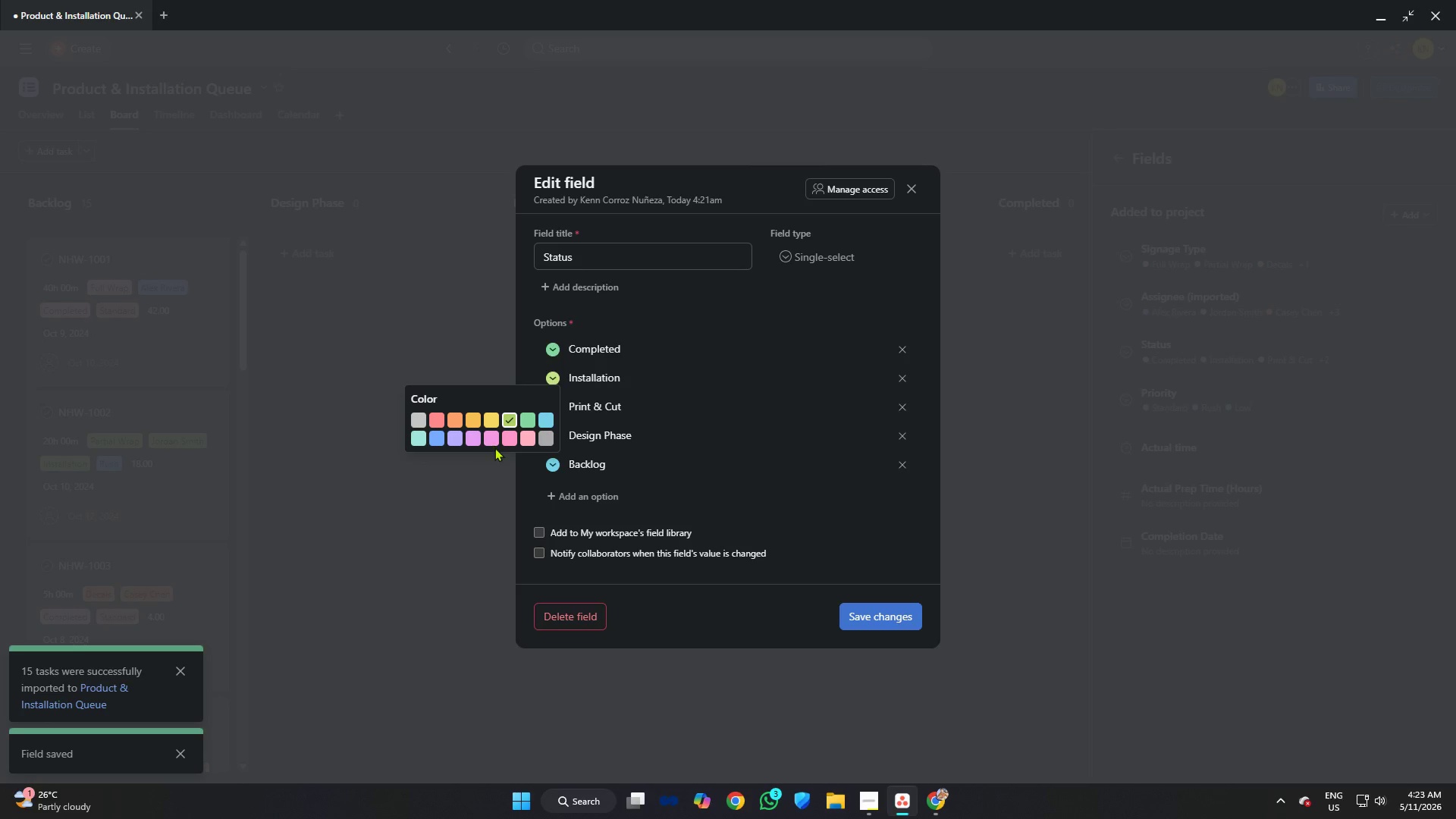 
left_click([494, 416])
 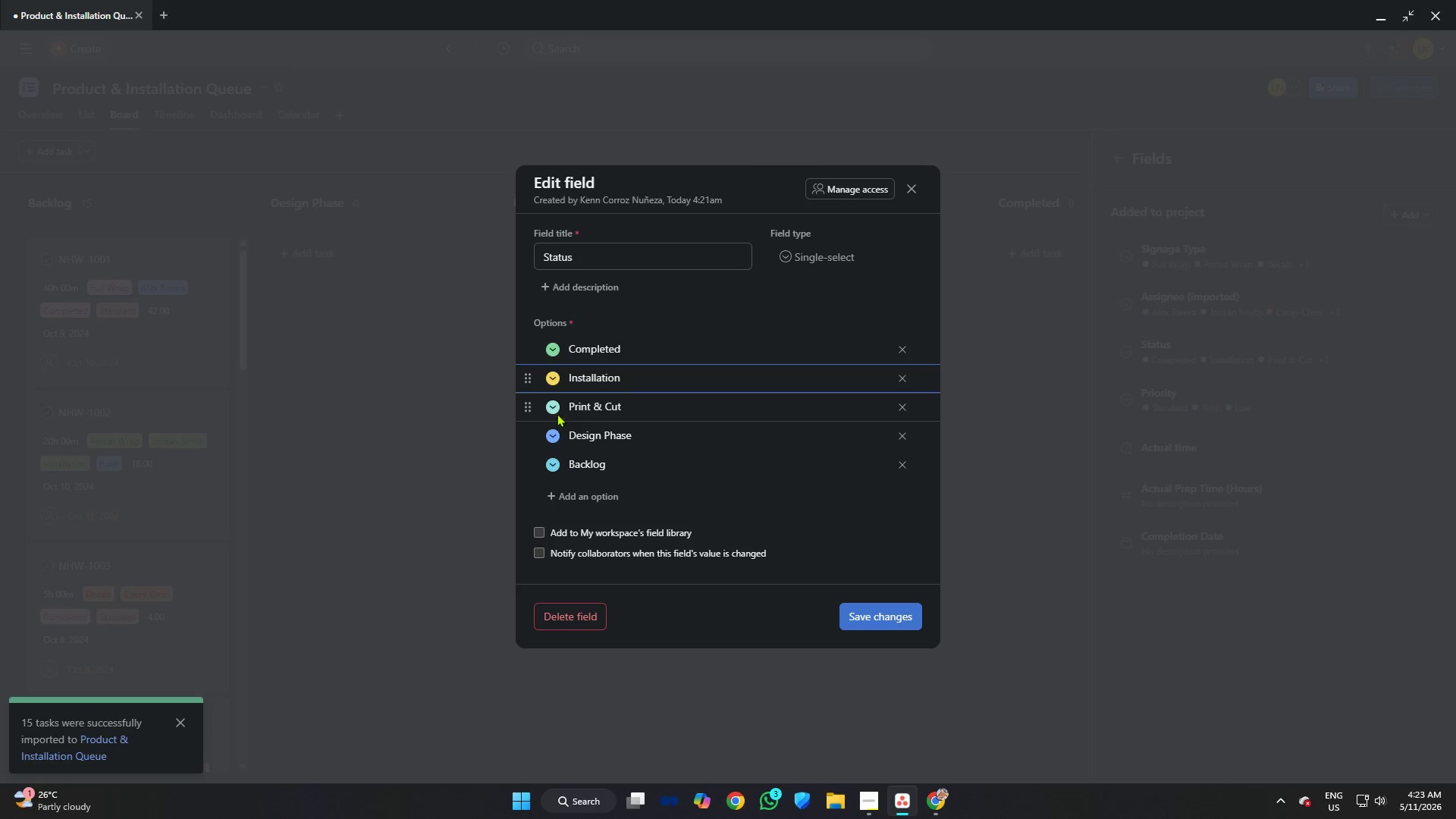 
left_click([557, 408])
 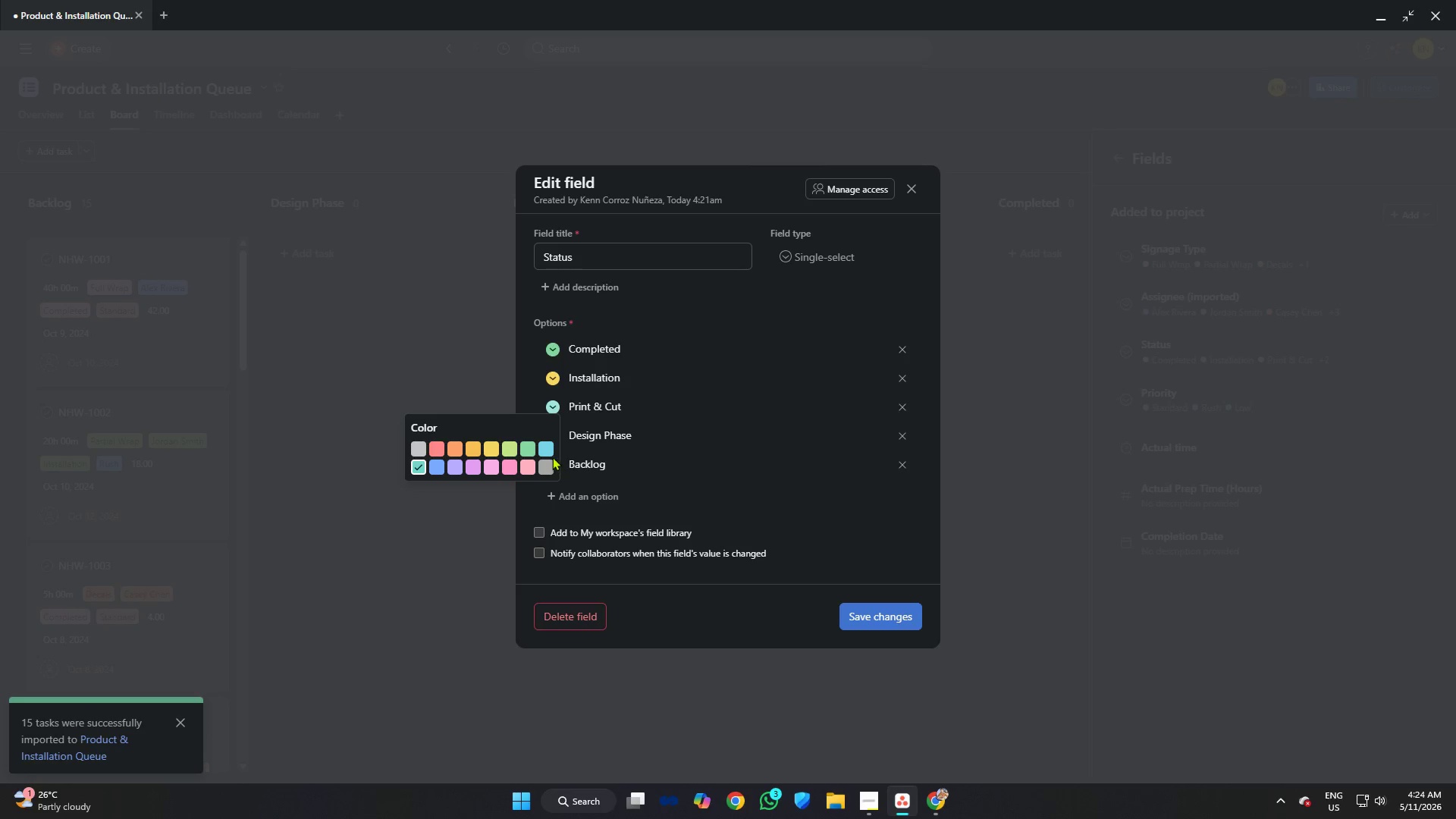 
wait(8.09)
 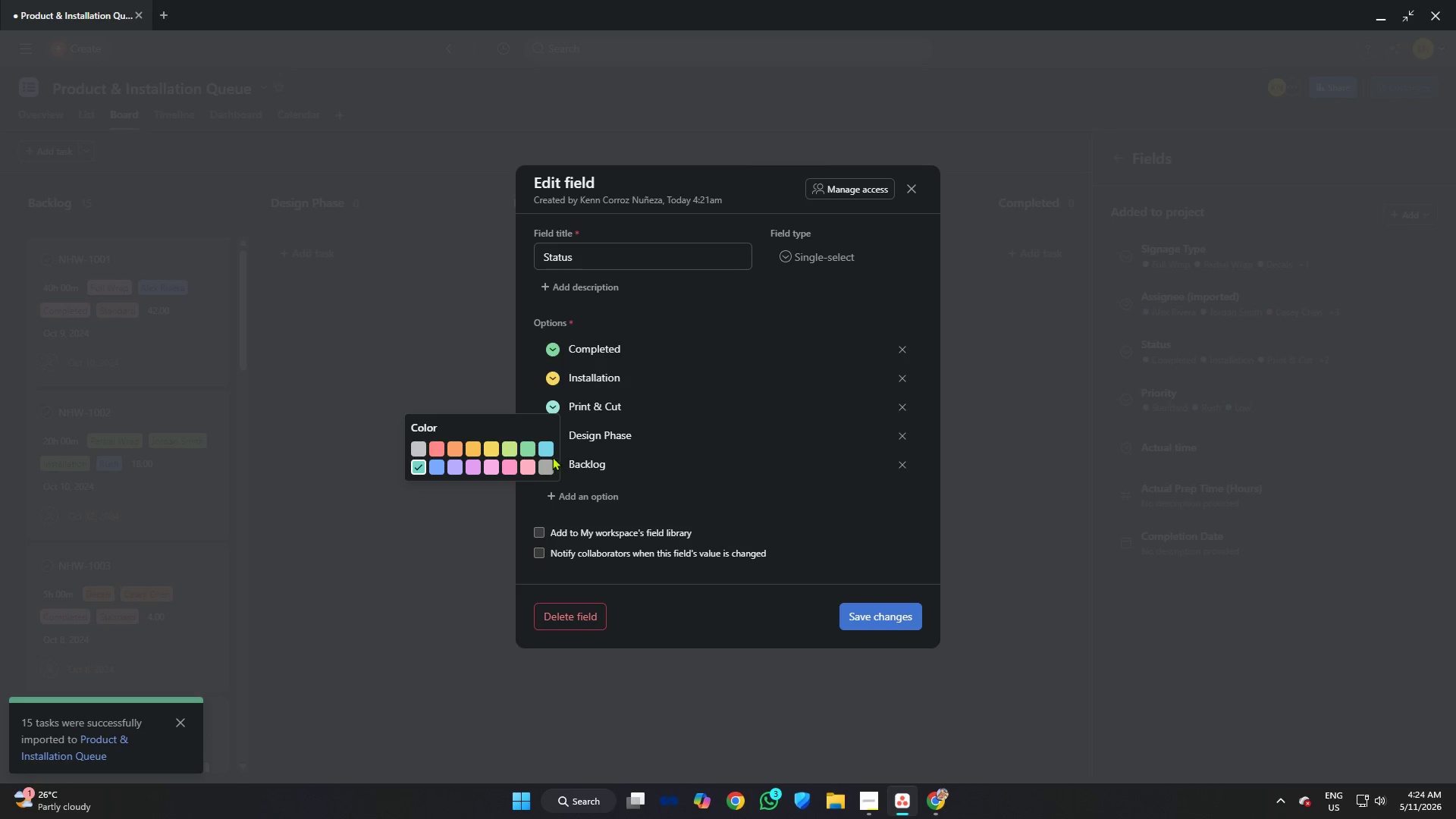 
left_click([555, 435])
 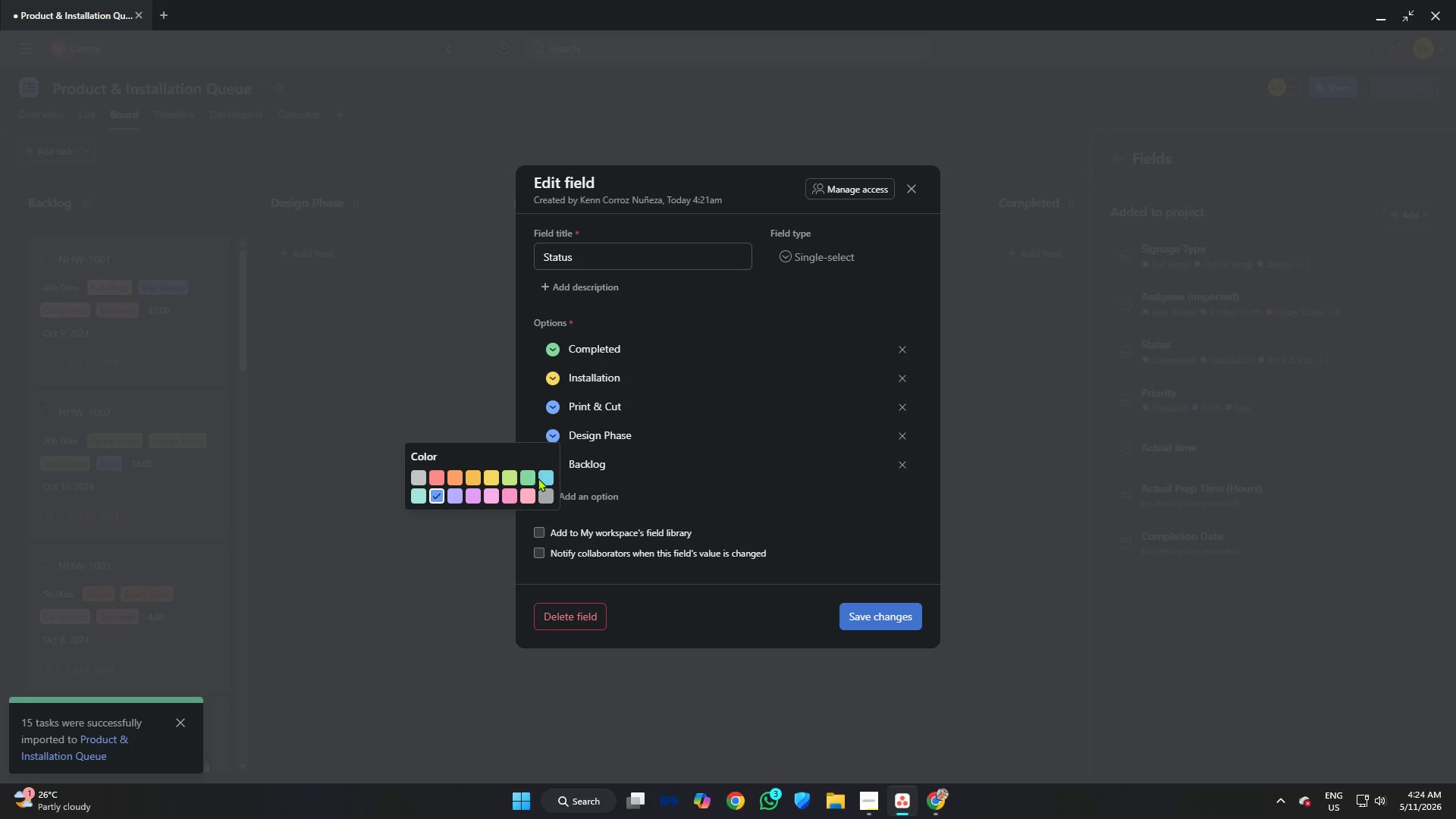 
left_click([539, 478])
 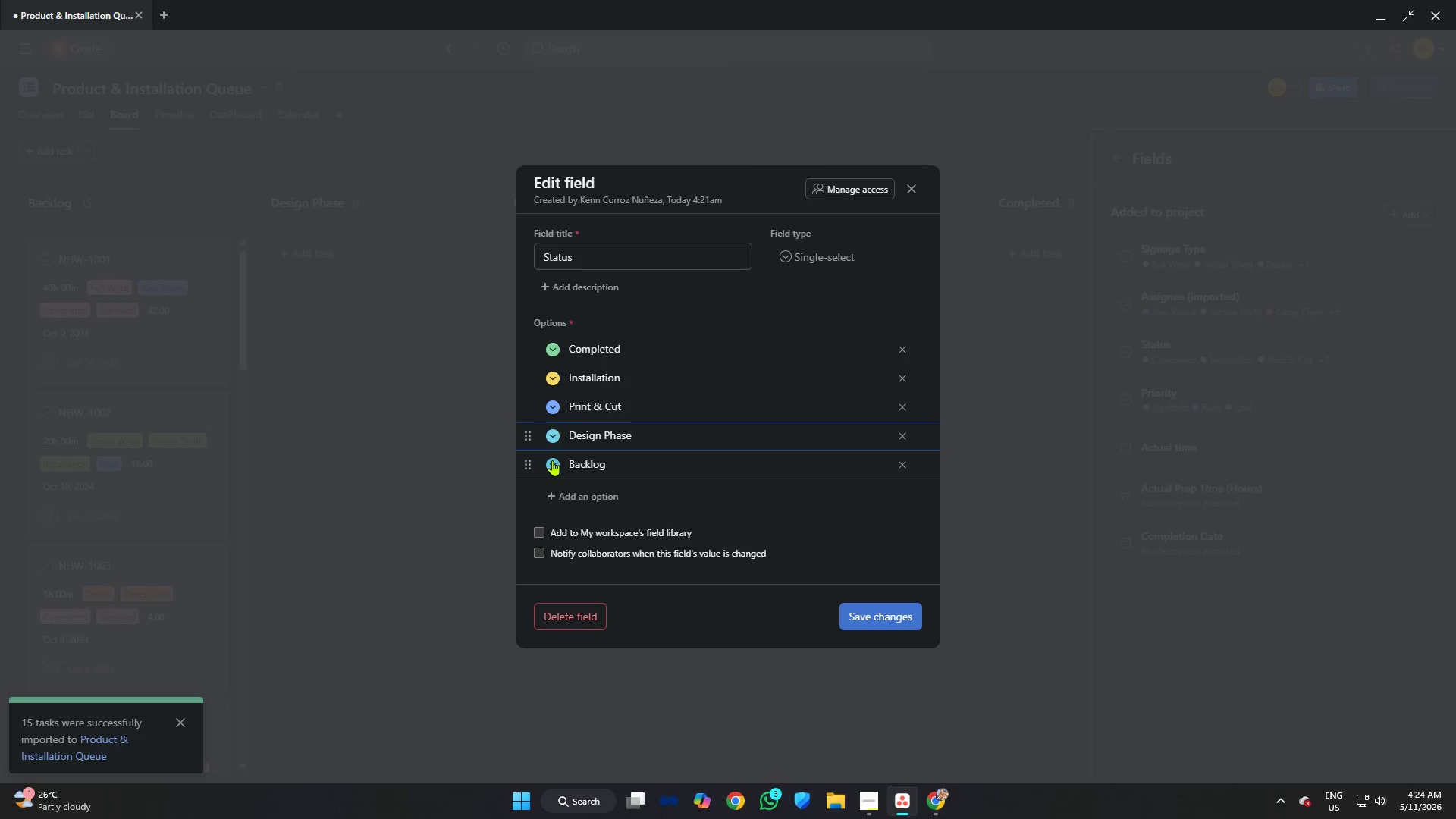 
left_click([554, 460])
 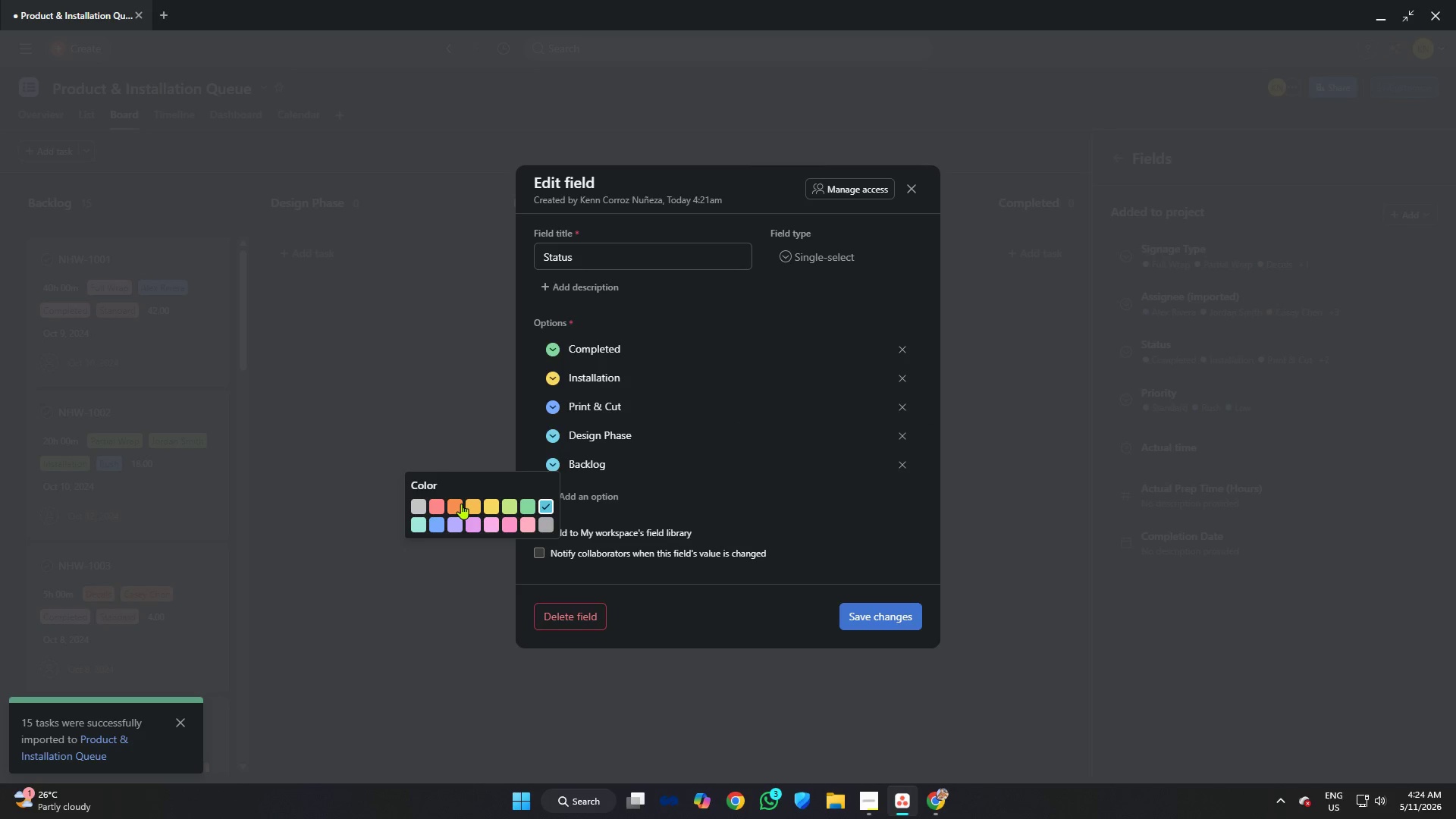 
left_click([463, 504])
 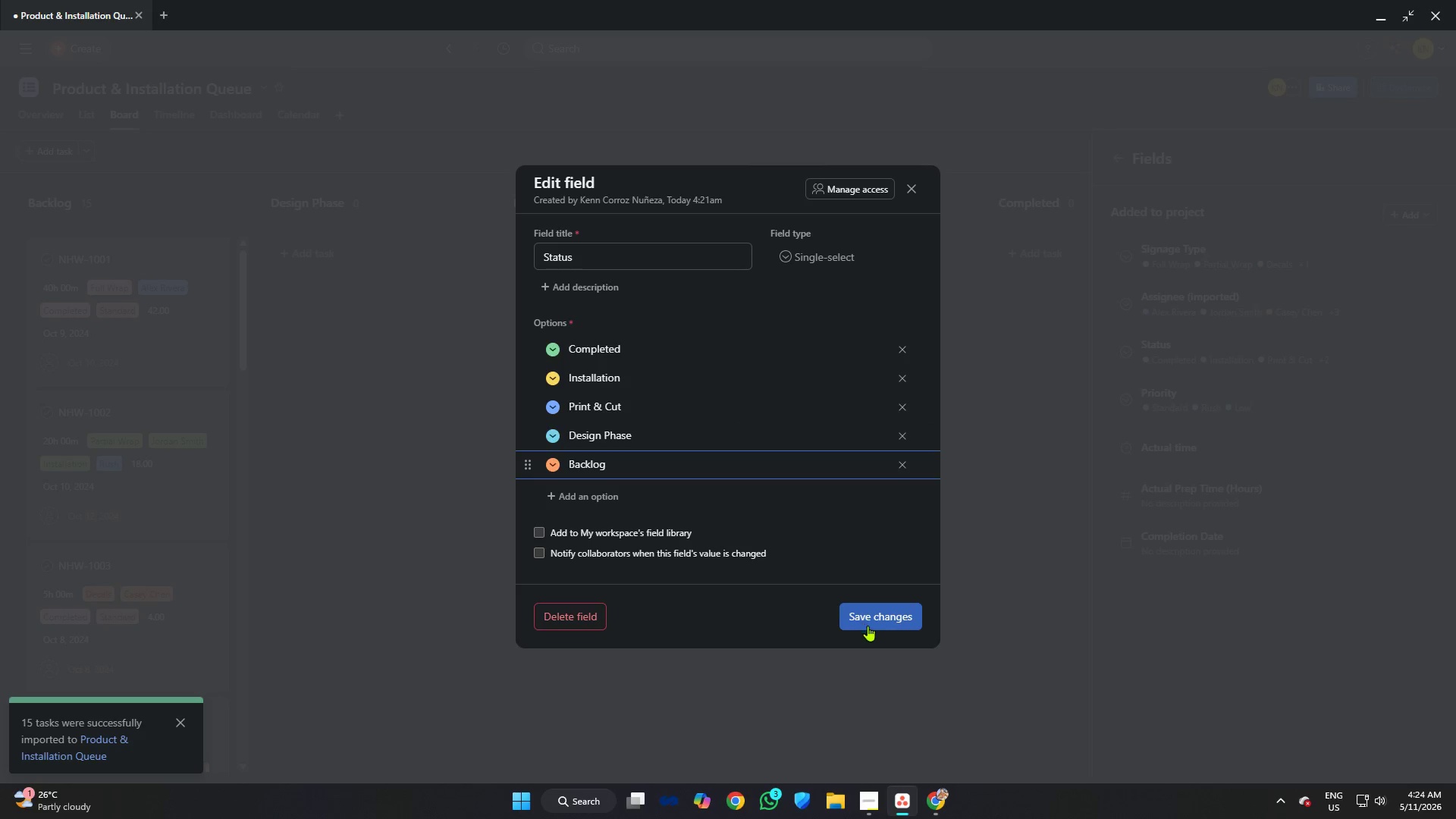 
left_click([868, 626])
 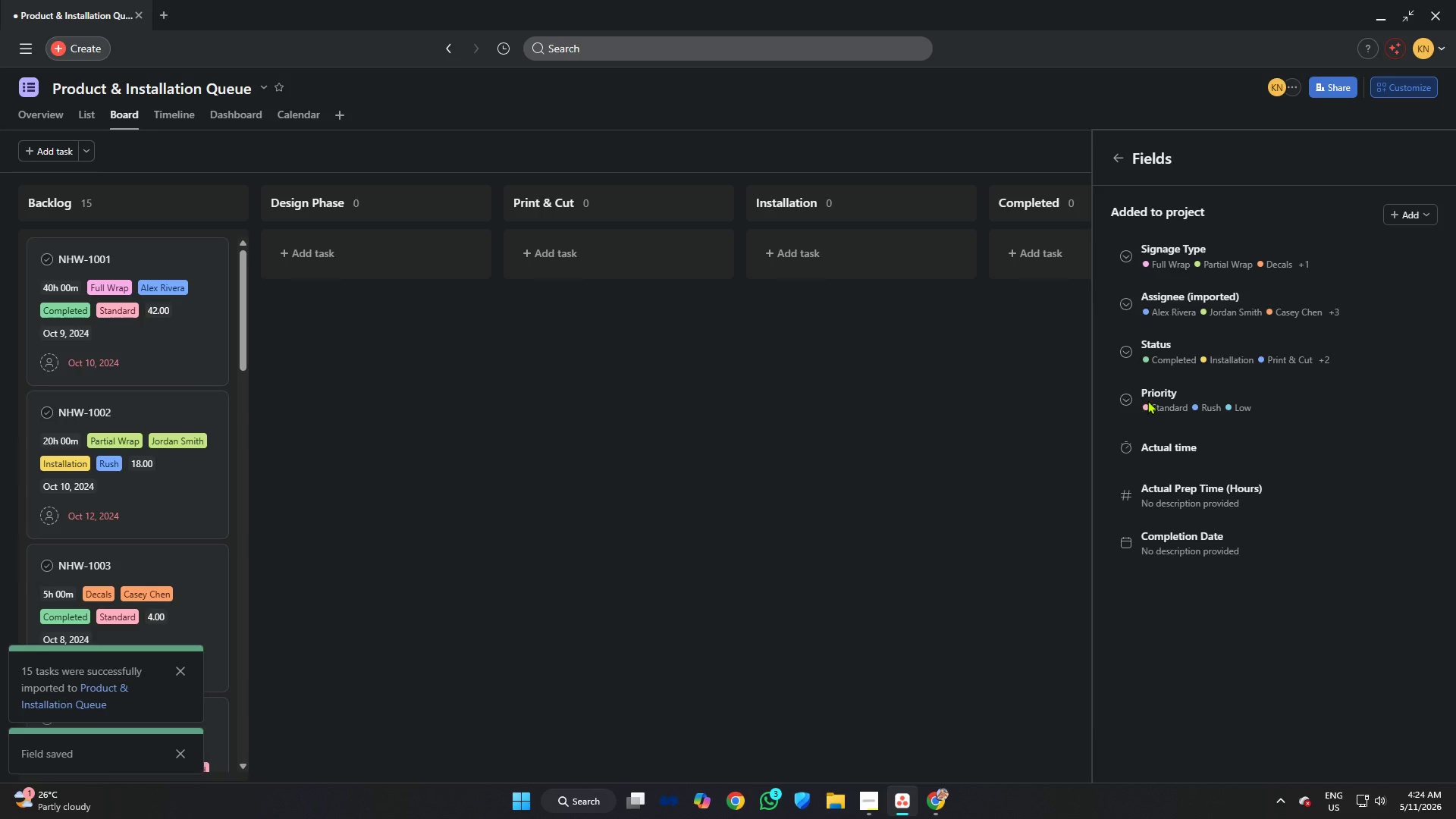 
left_click([1228, 406])
 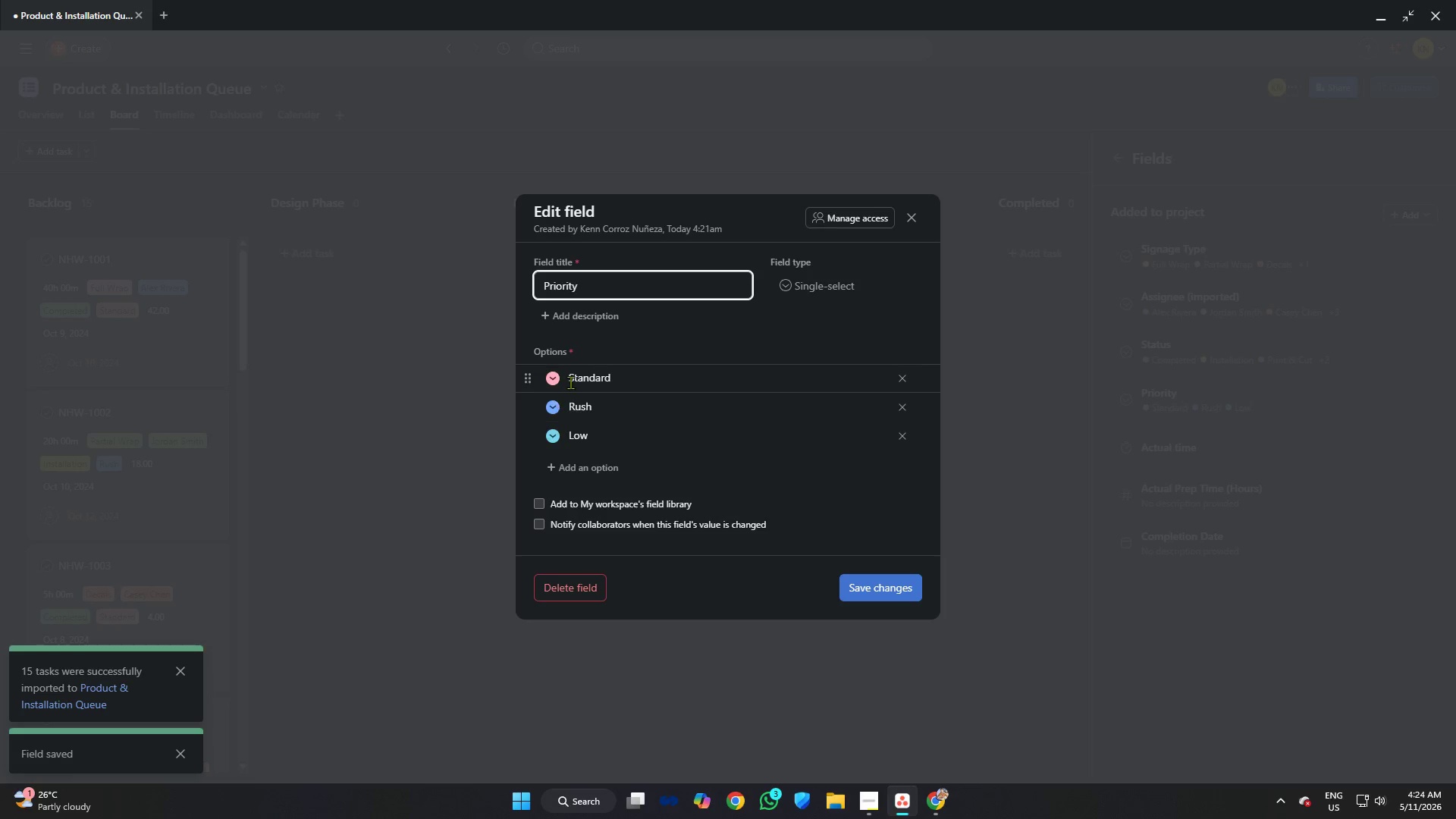 
left_click([555, 378])
 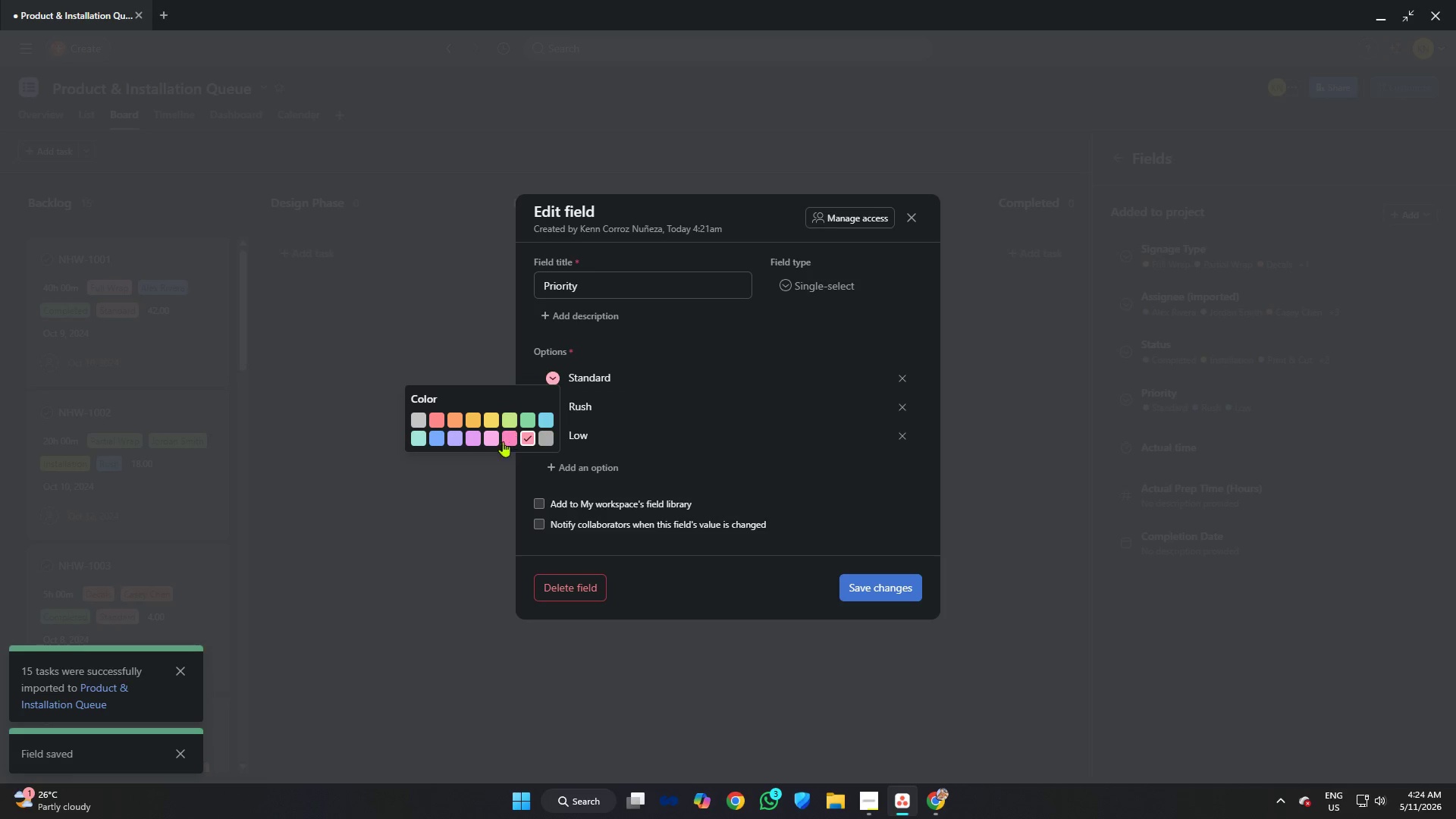 
left_click([494, 442])
 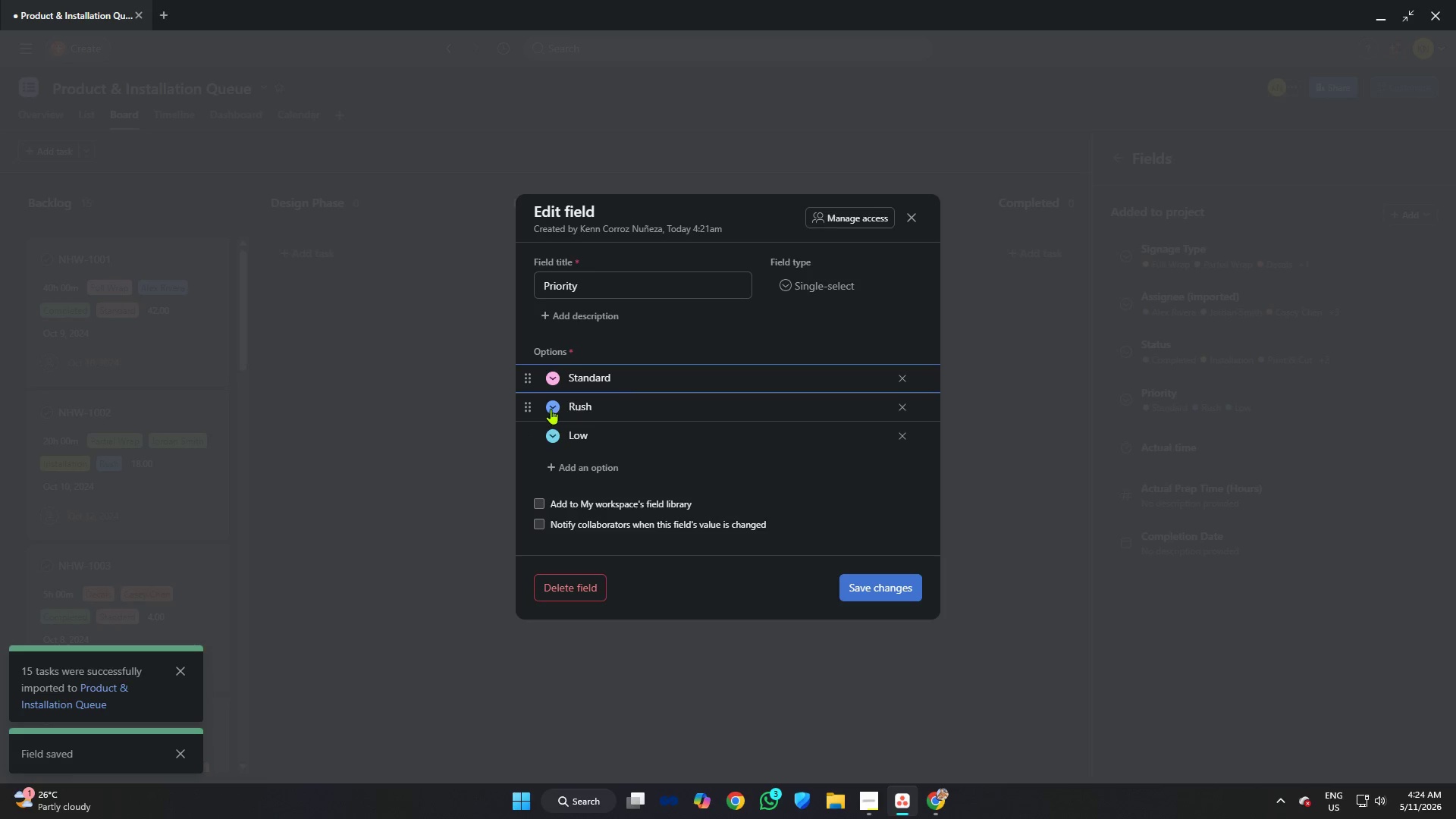 
left_click([551, 409])